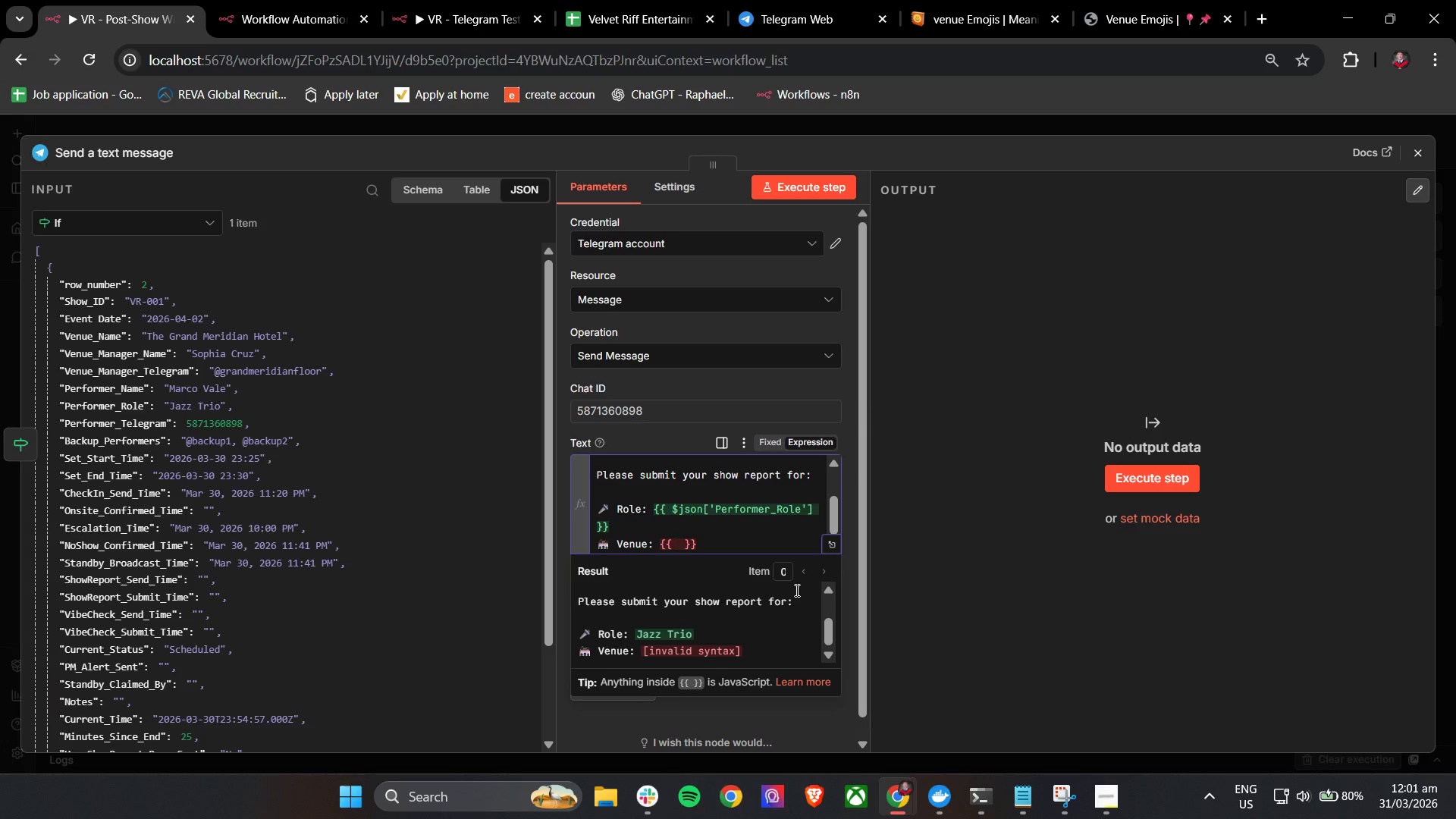 
key(Control+ControlLeft)
 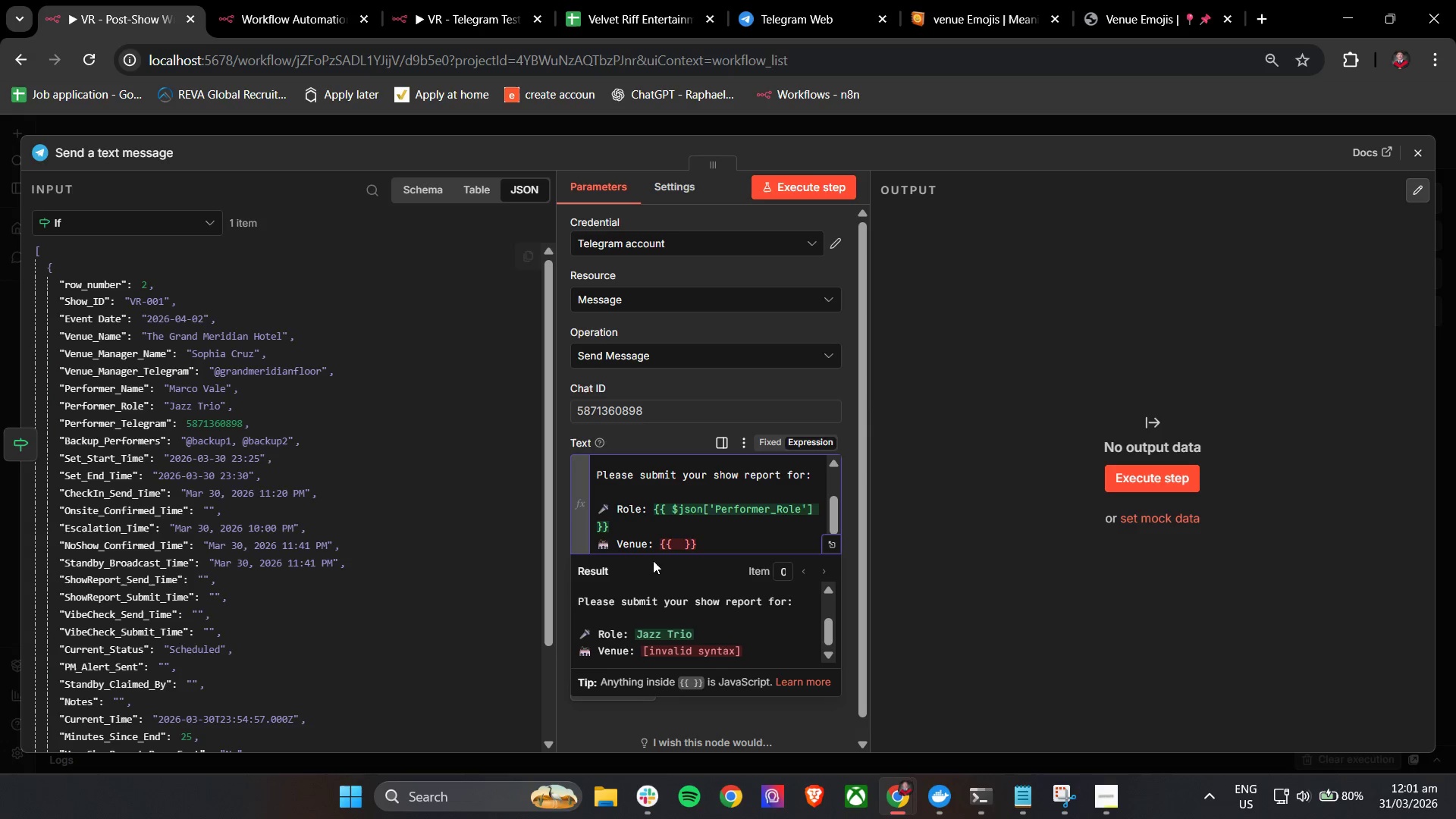 
left_click_drag(start_coordinate=[705, 545], to_coordinate=[658, 544])
 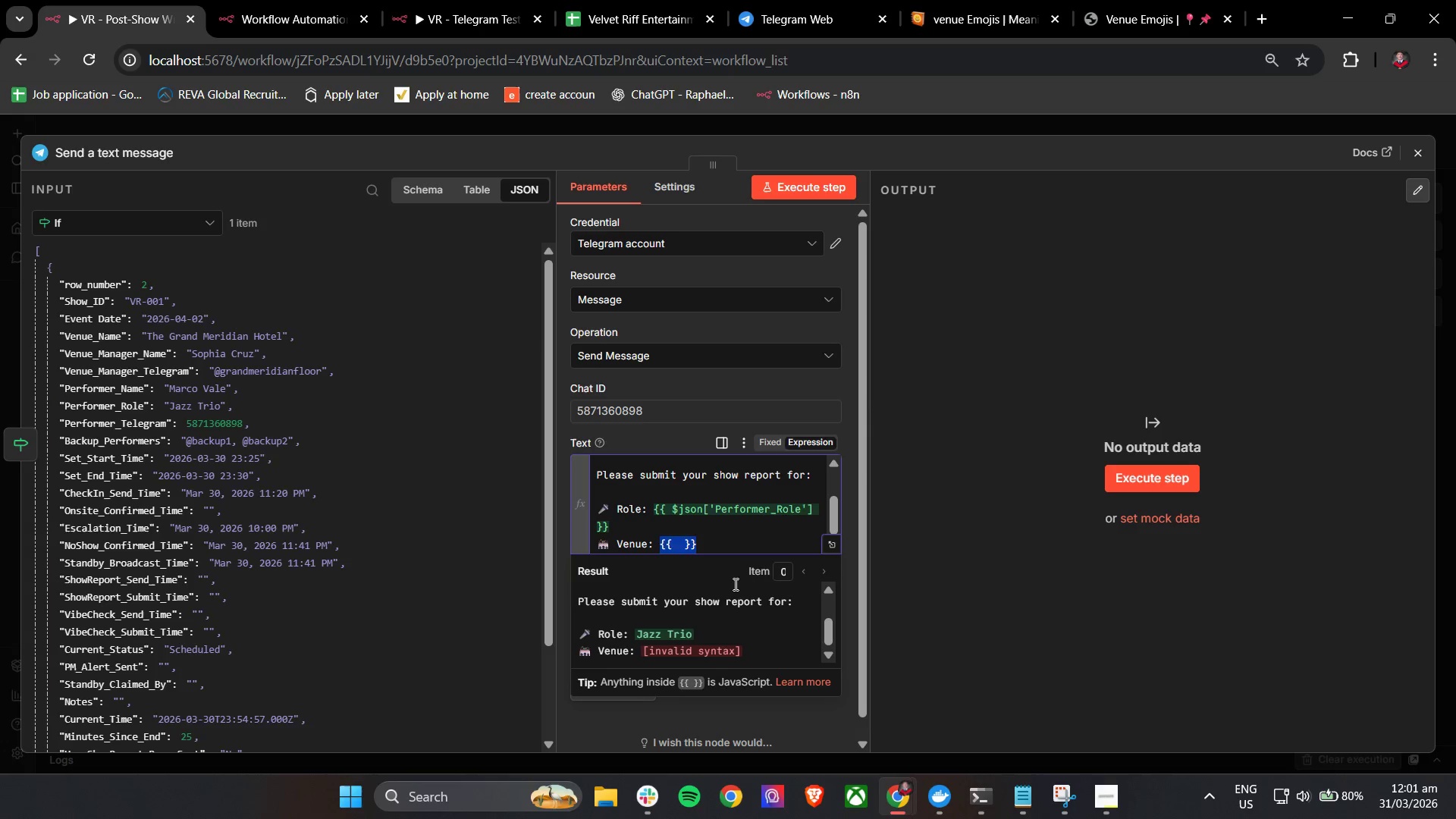 
key(Backspace)
 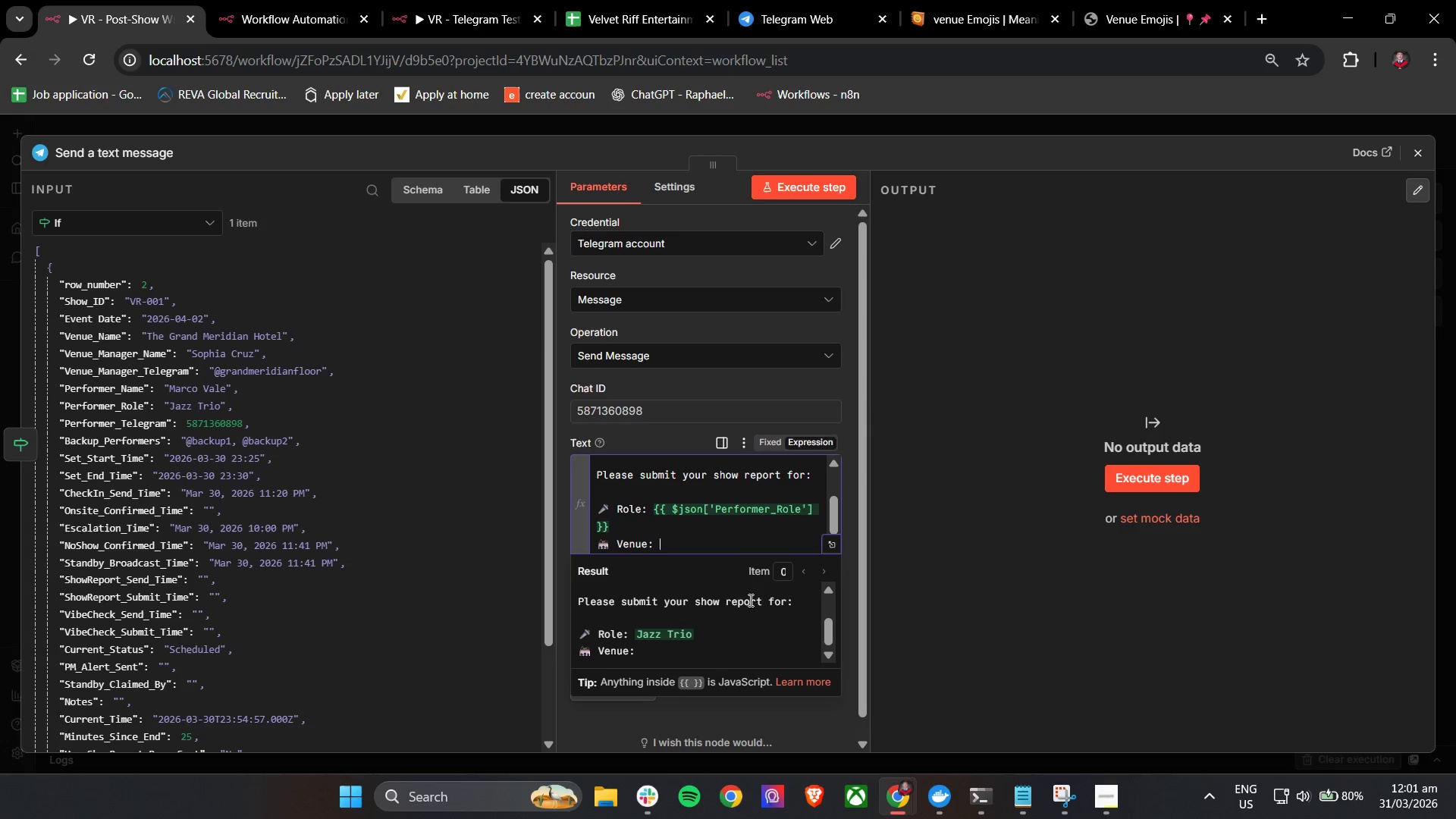 
key(Shift+BracketLeft)
 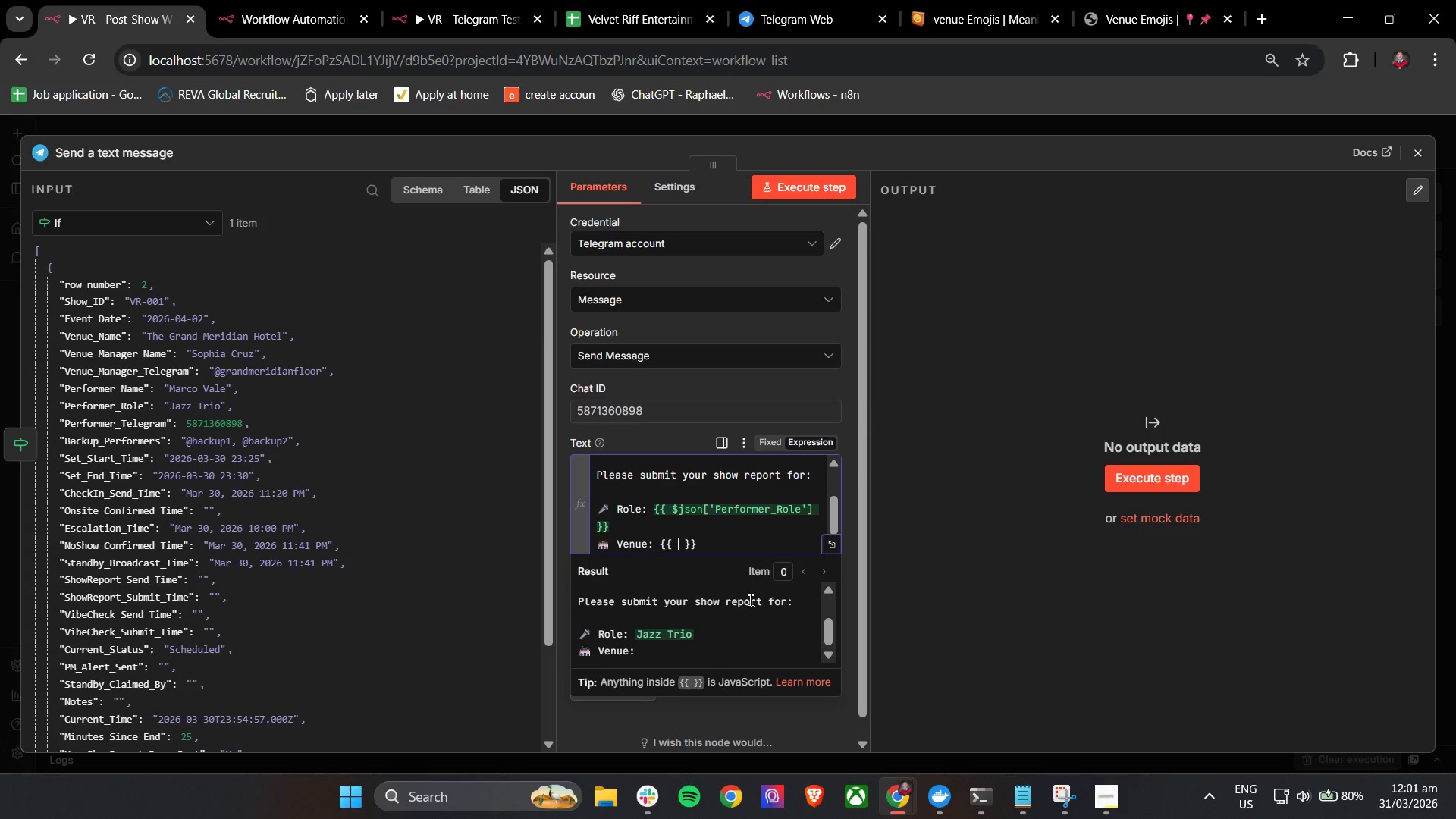 
key(Shift+BracketLeft)
 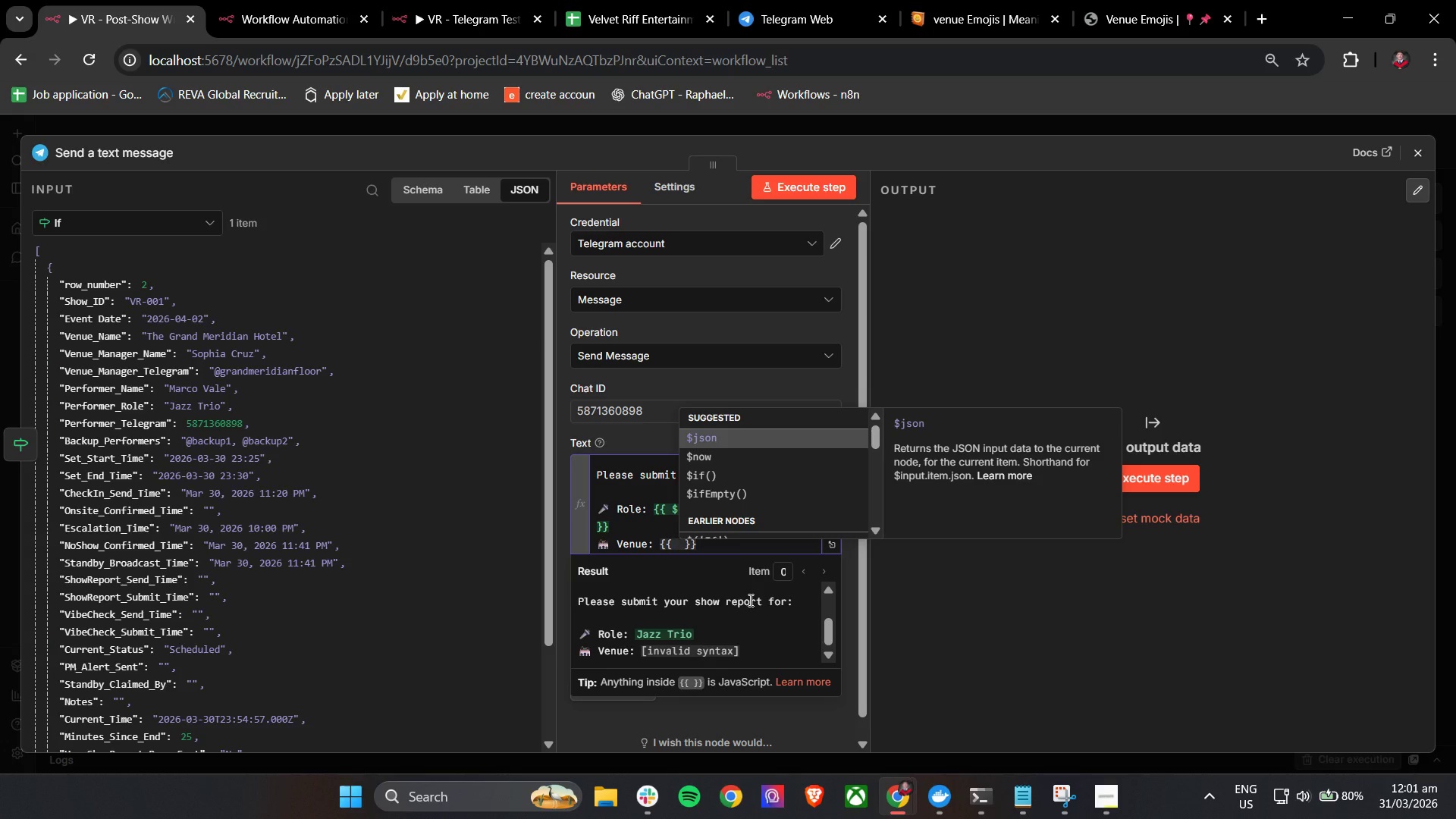 
key(Enter)
 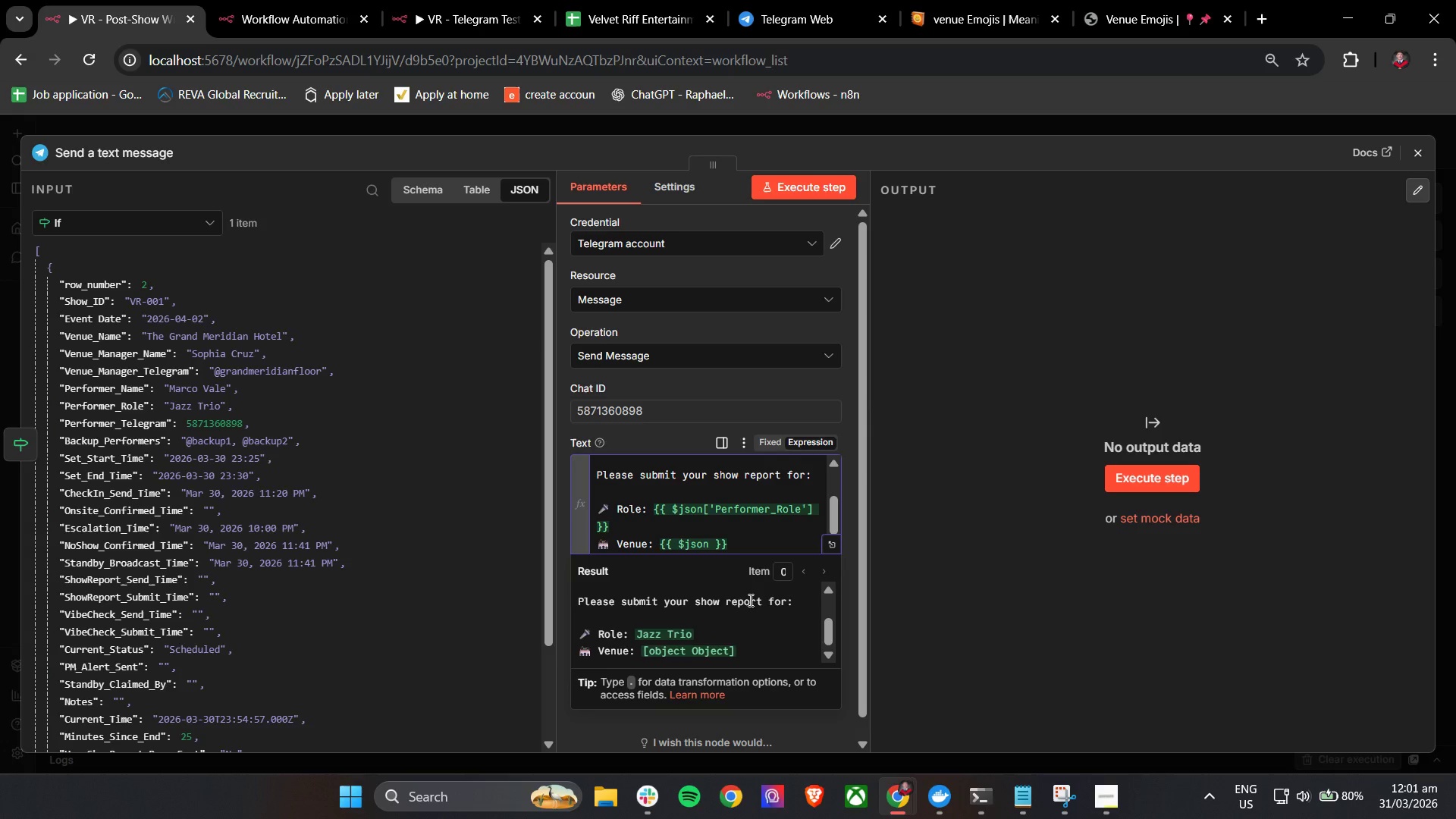 
key(BracketLeft)
 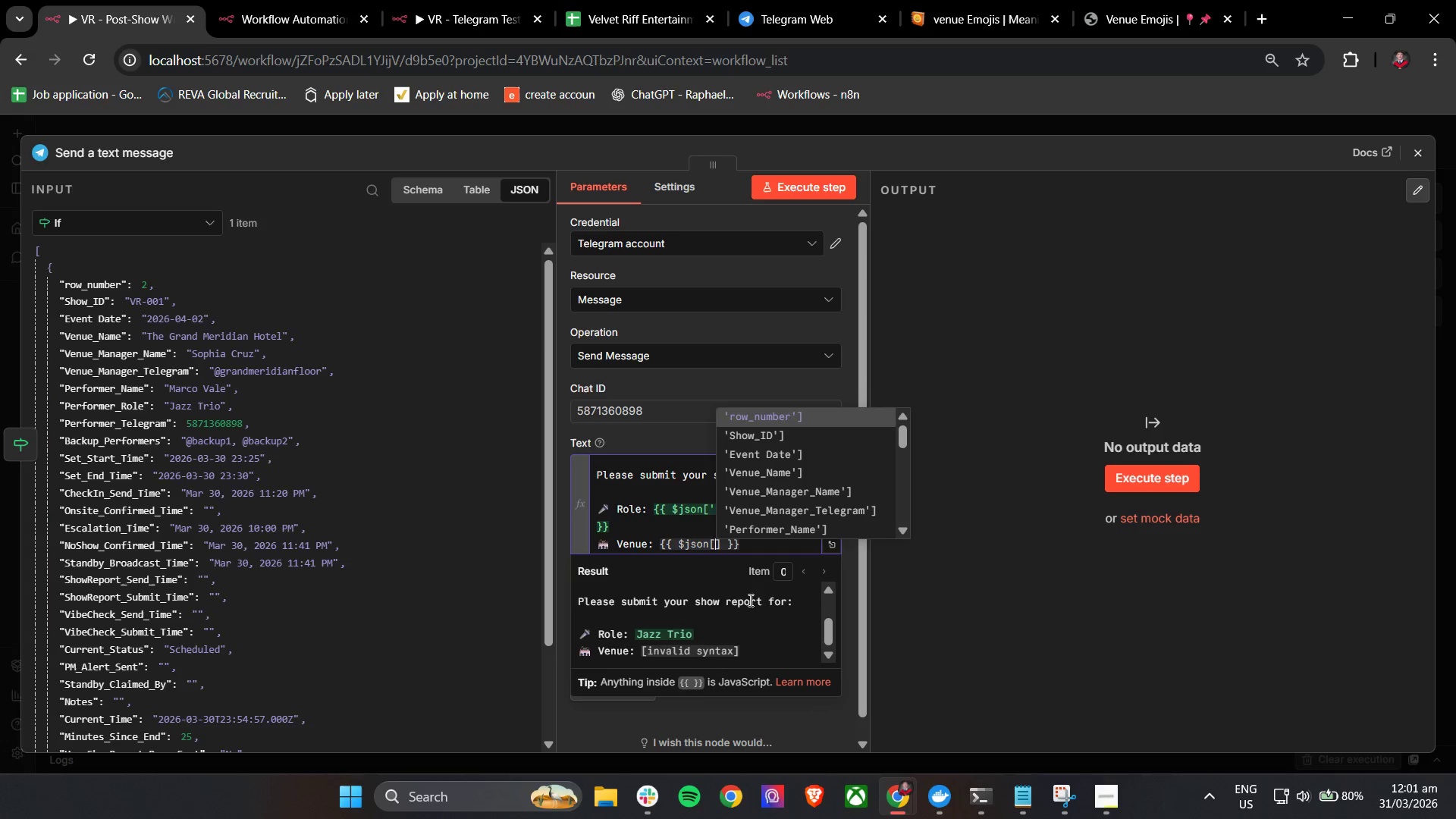 
key(ArrowDown)
 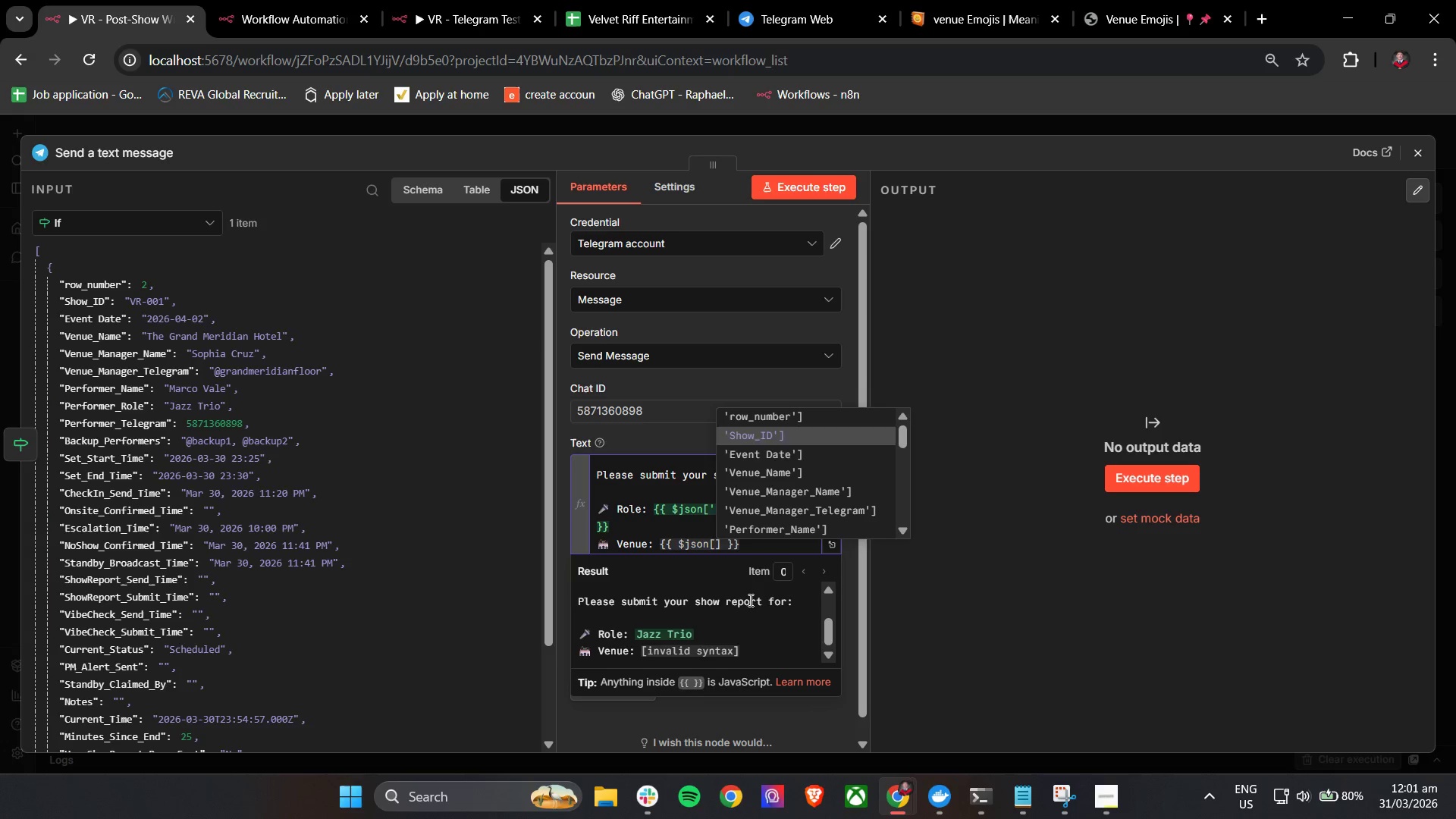 
key(ArrowDown)
 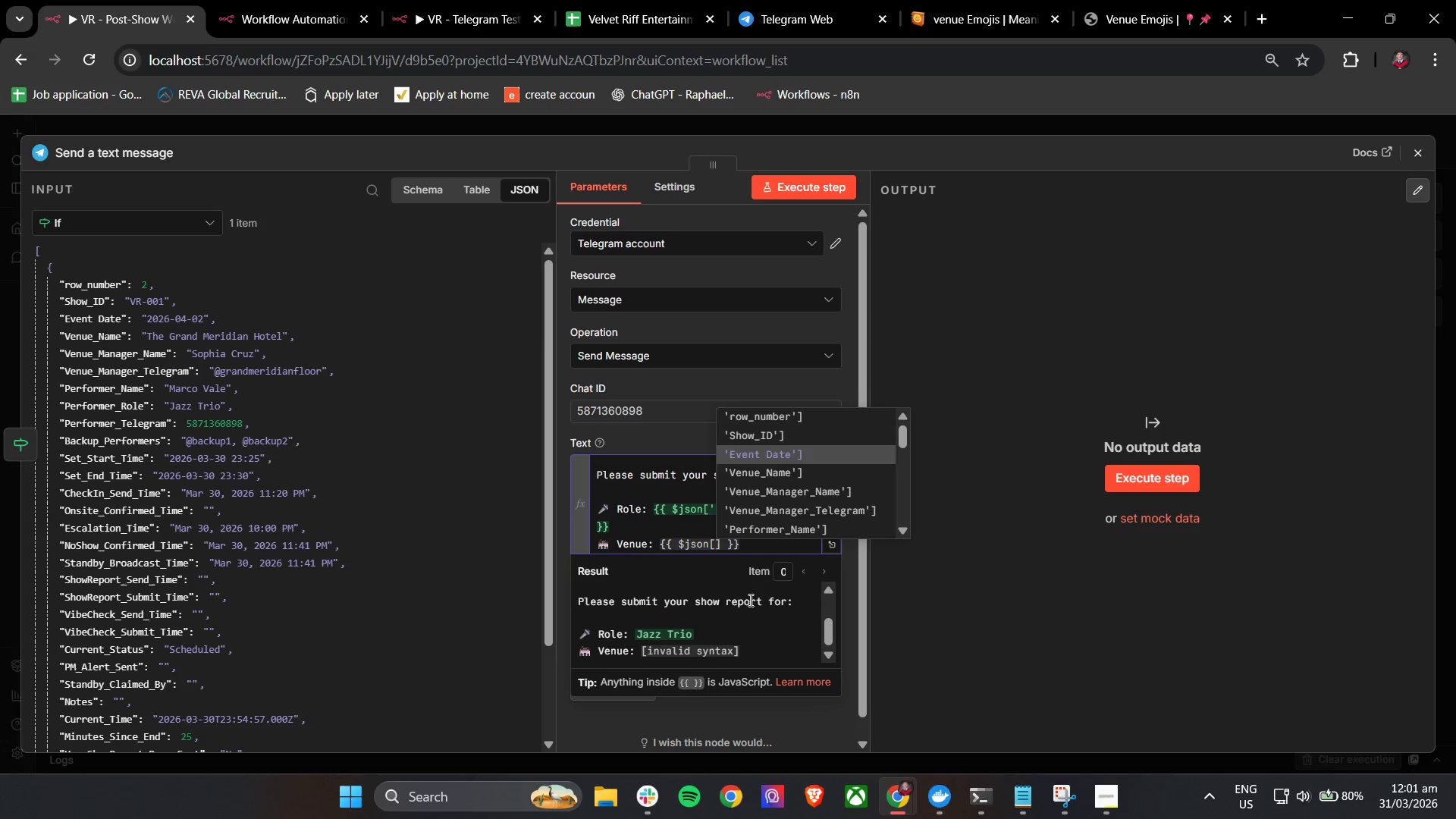 
key(ArrowDown)
 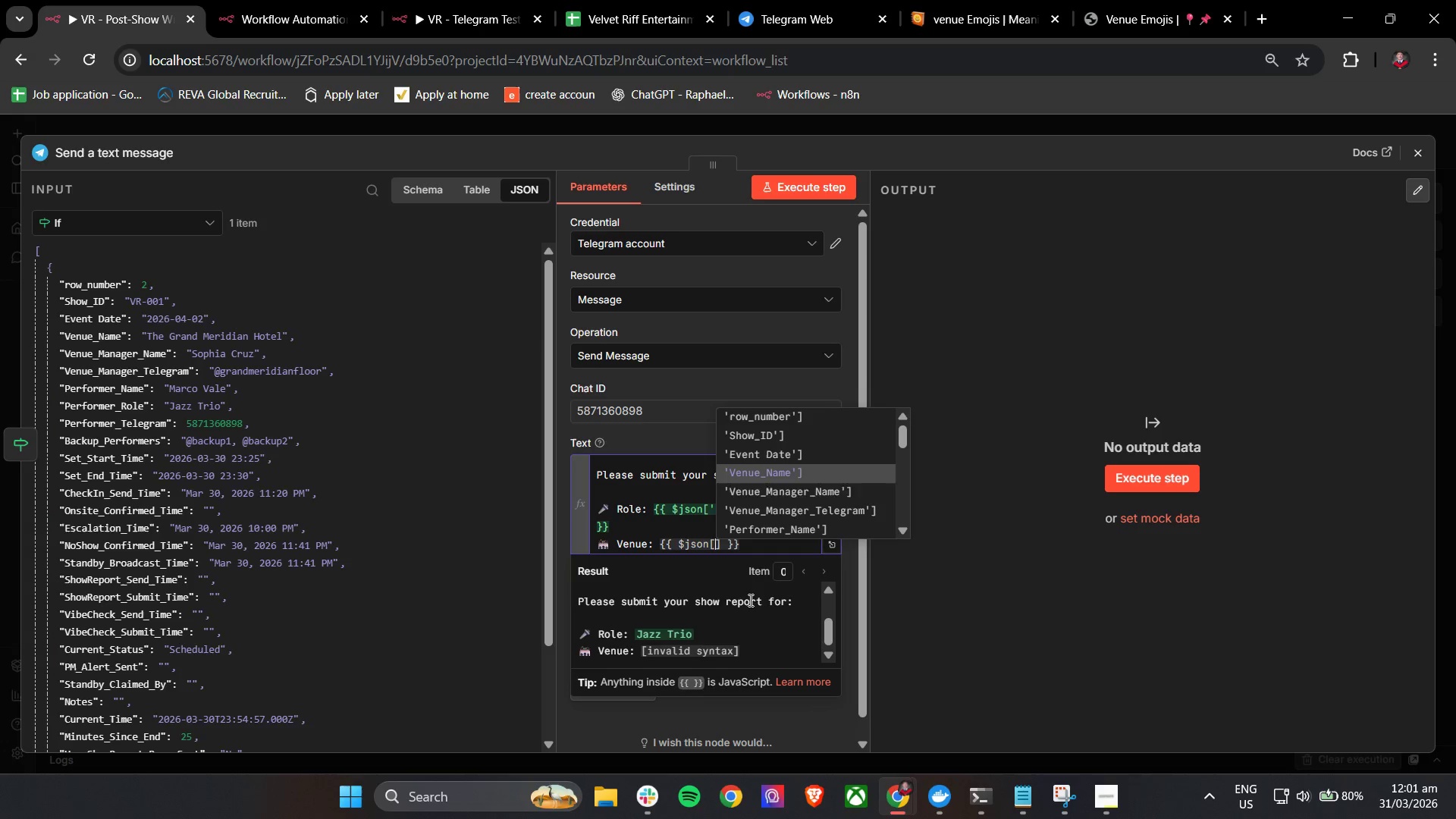 
key(ArrowDown)
 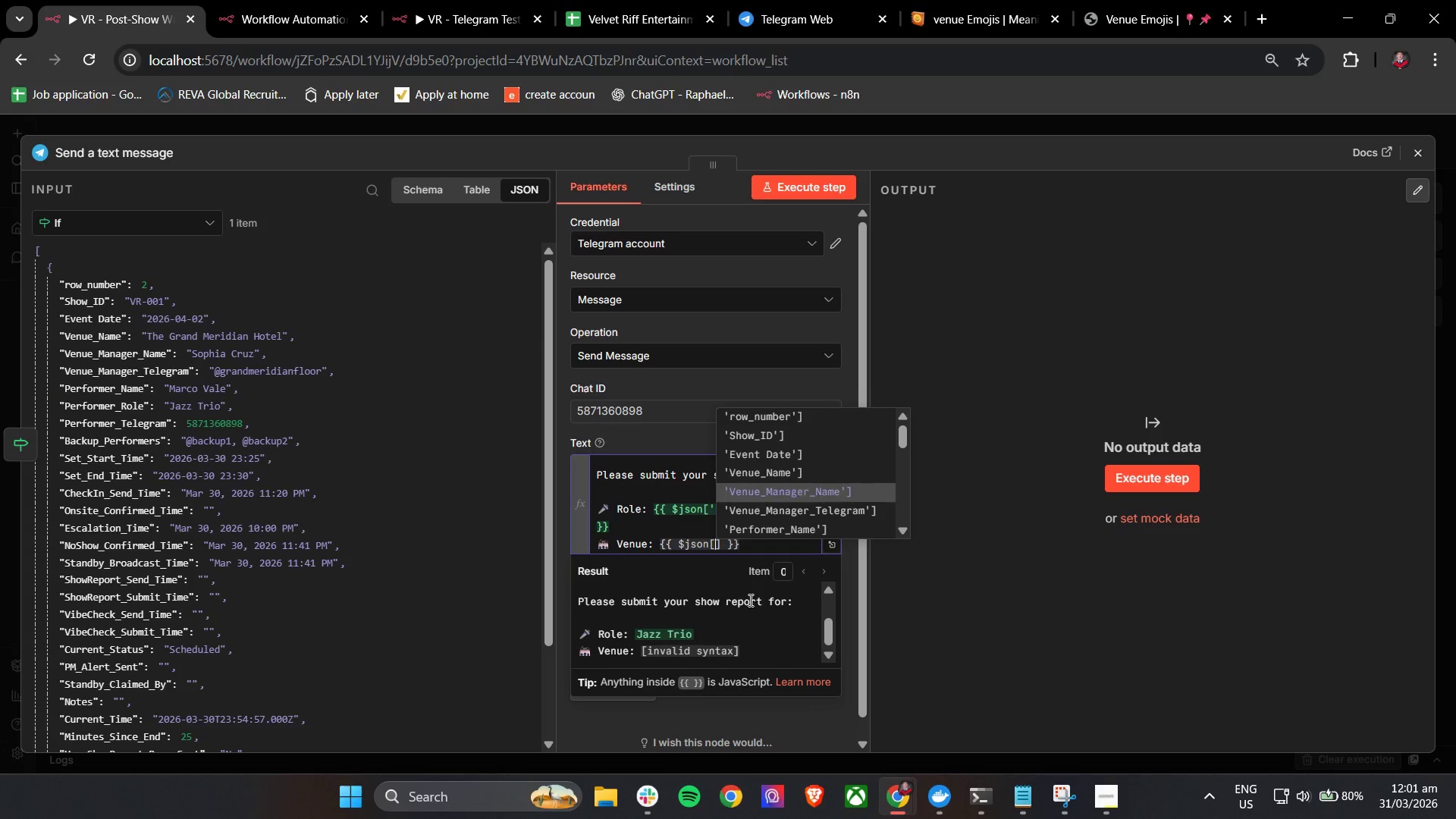 
key(ArrowDown)
 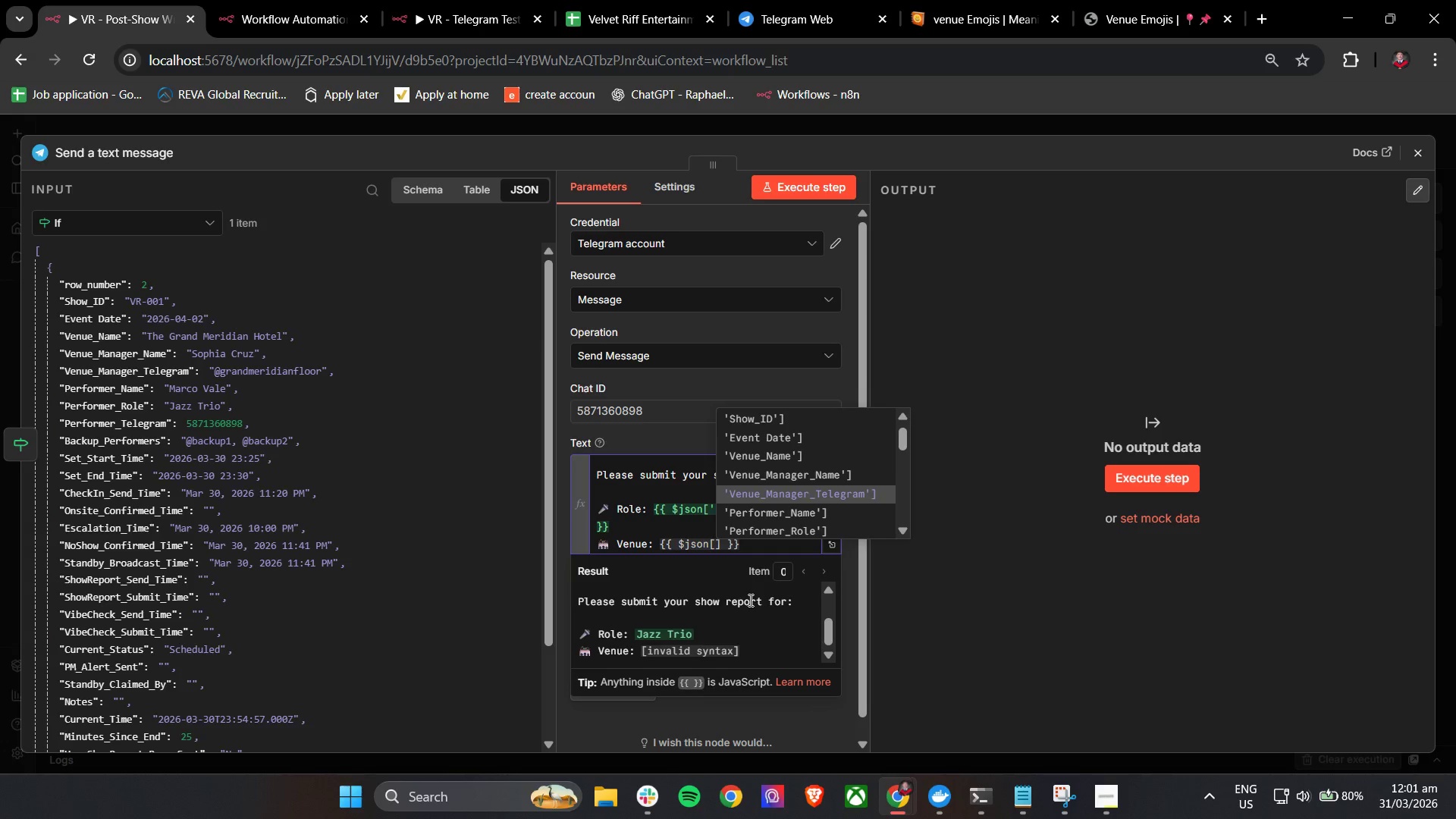 
key(ArrowUp)
 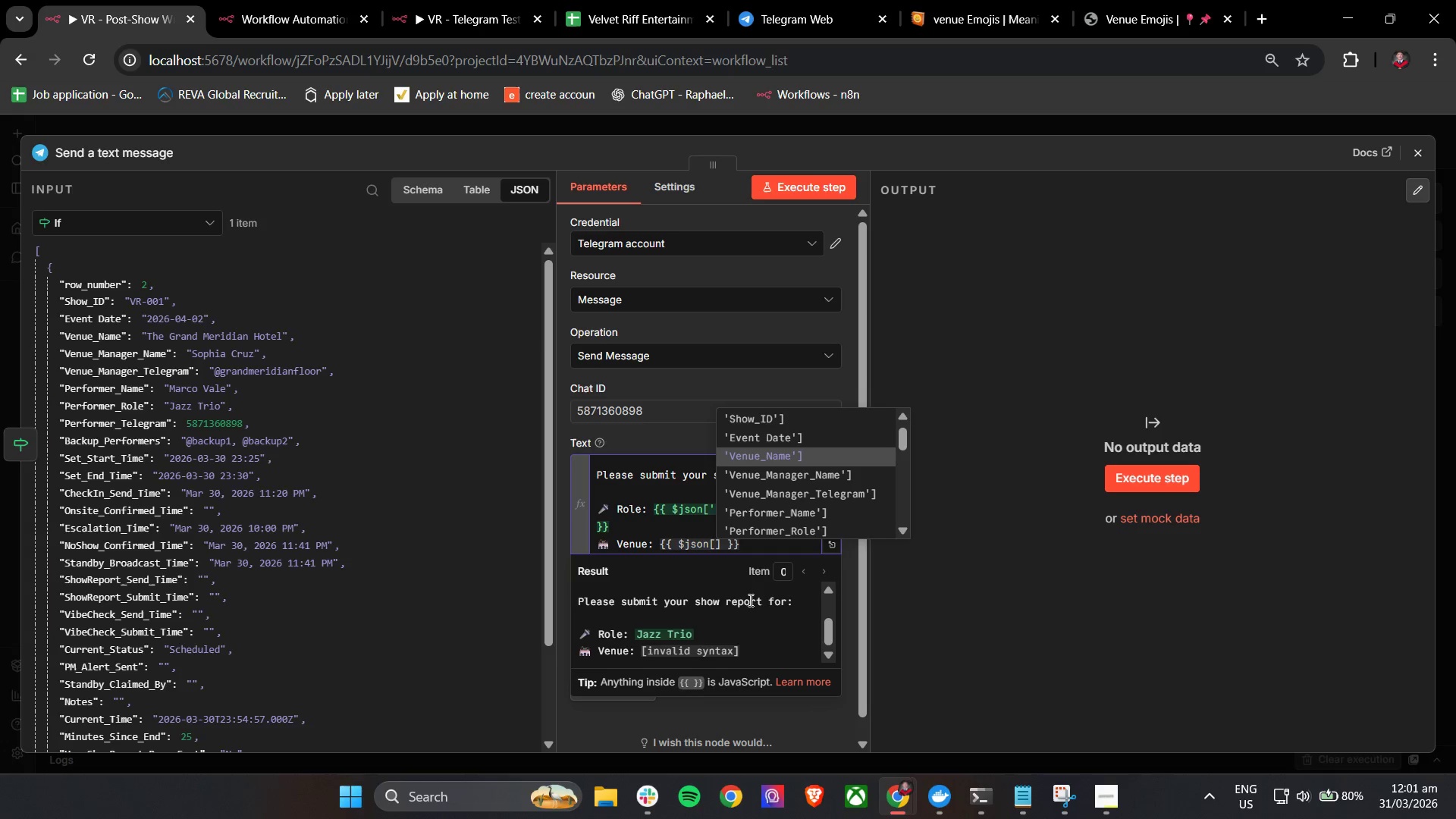 
key(ArrowUp)
 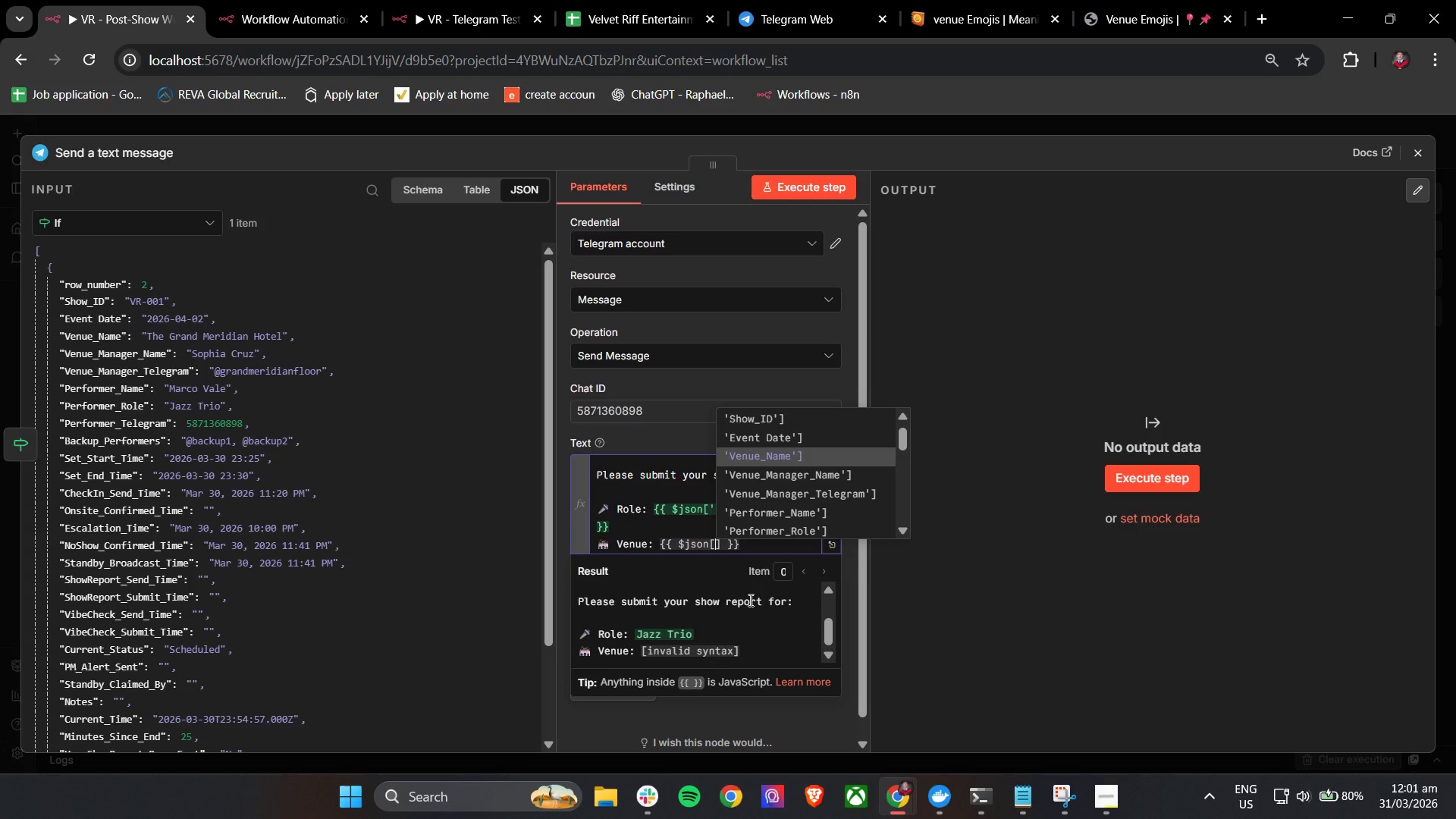 
key(Enter)
 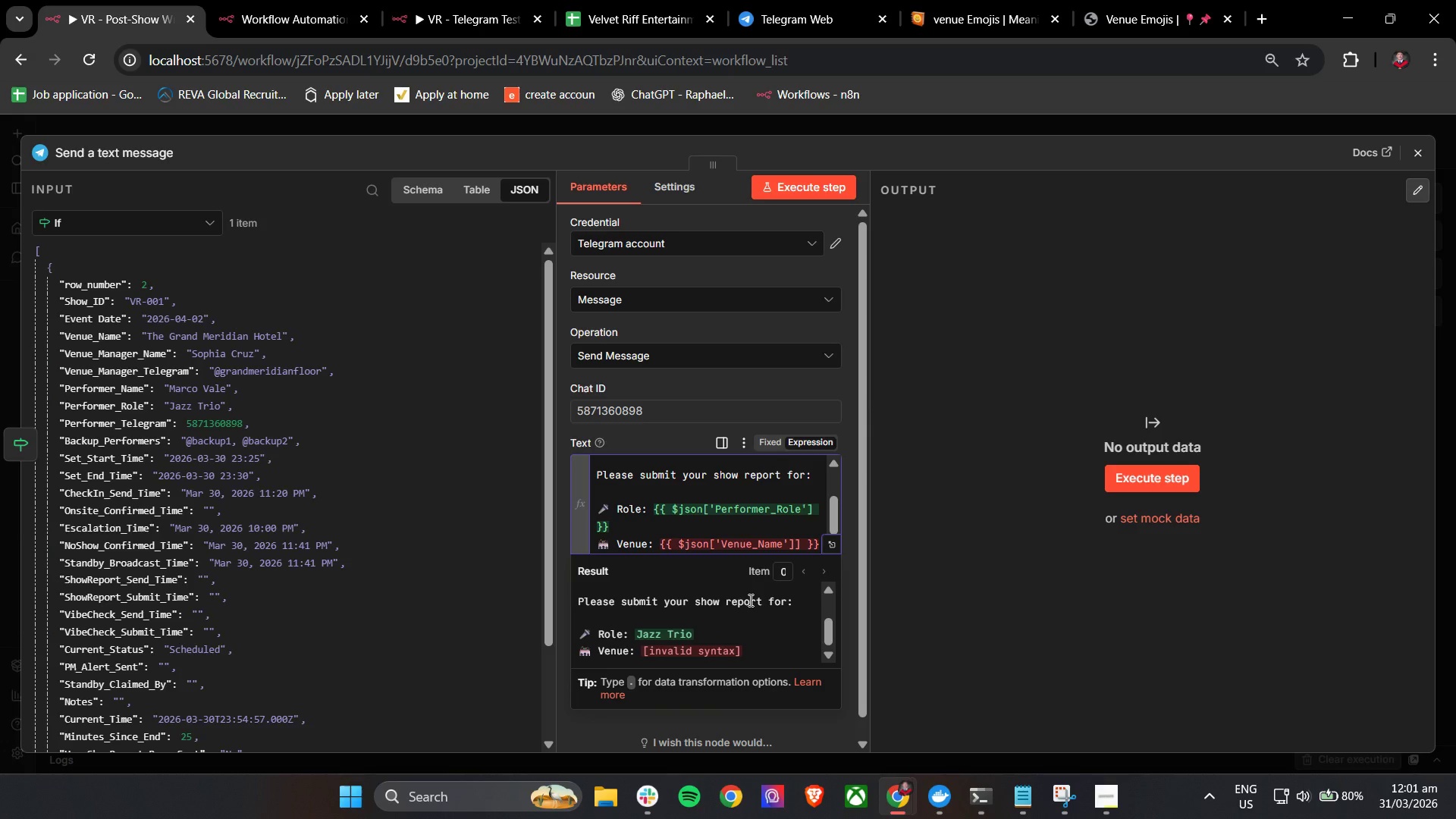 
key(Backspace)
 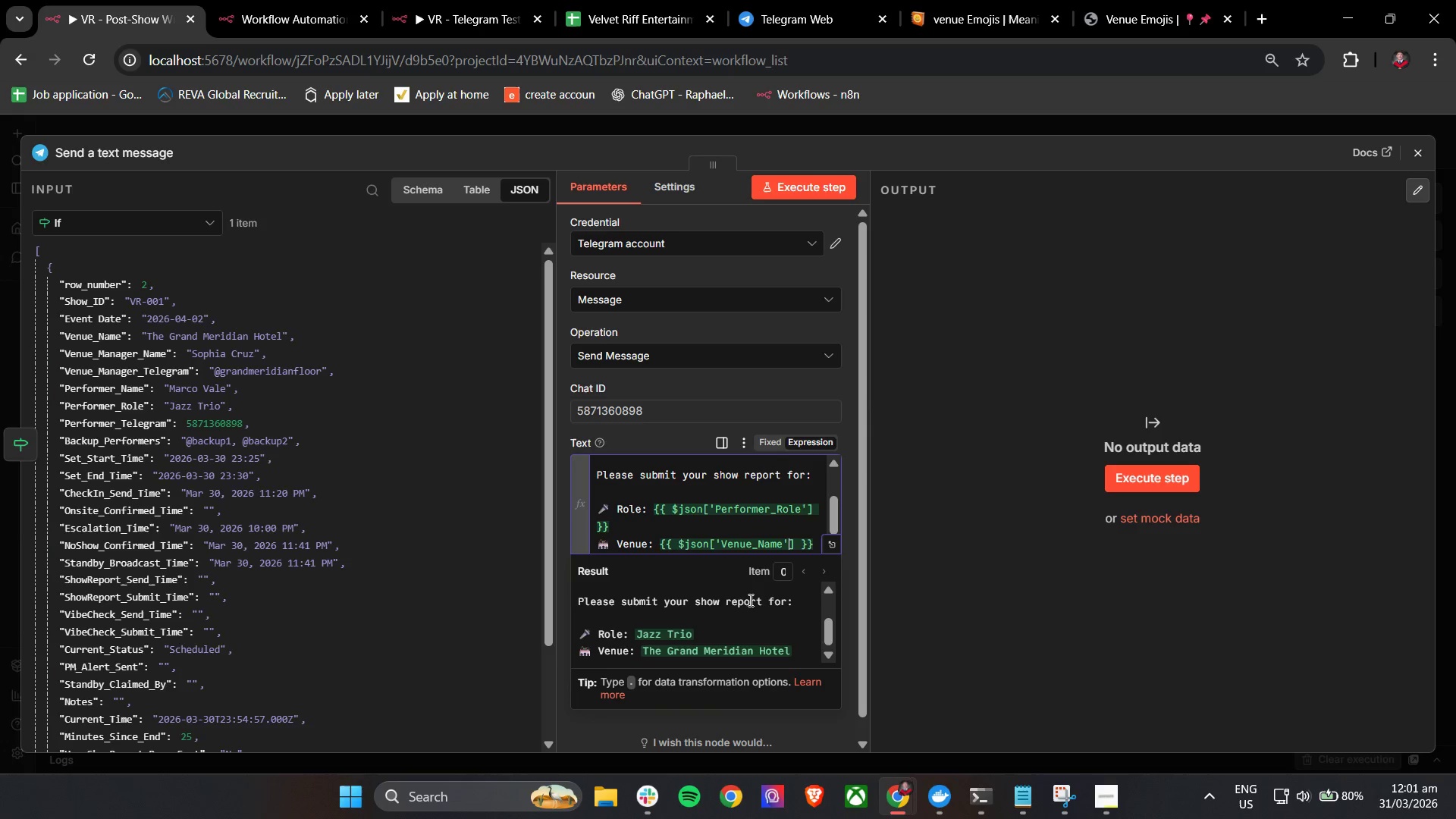 
key(ArrowRight)
 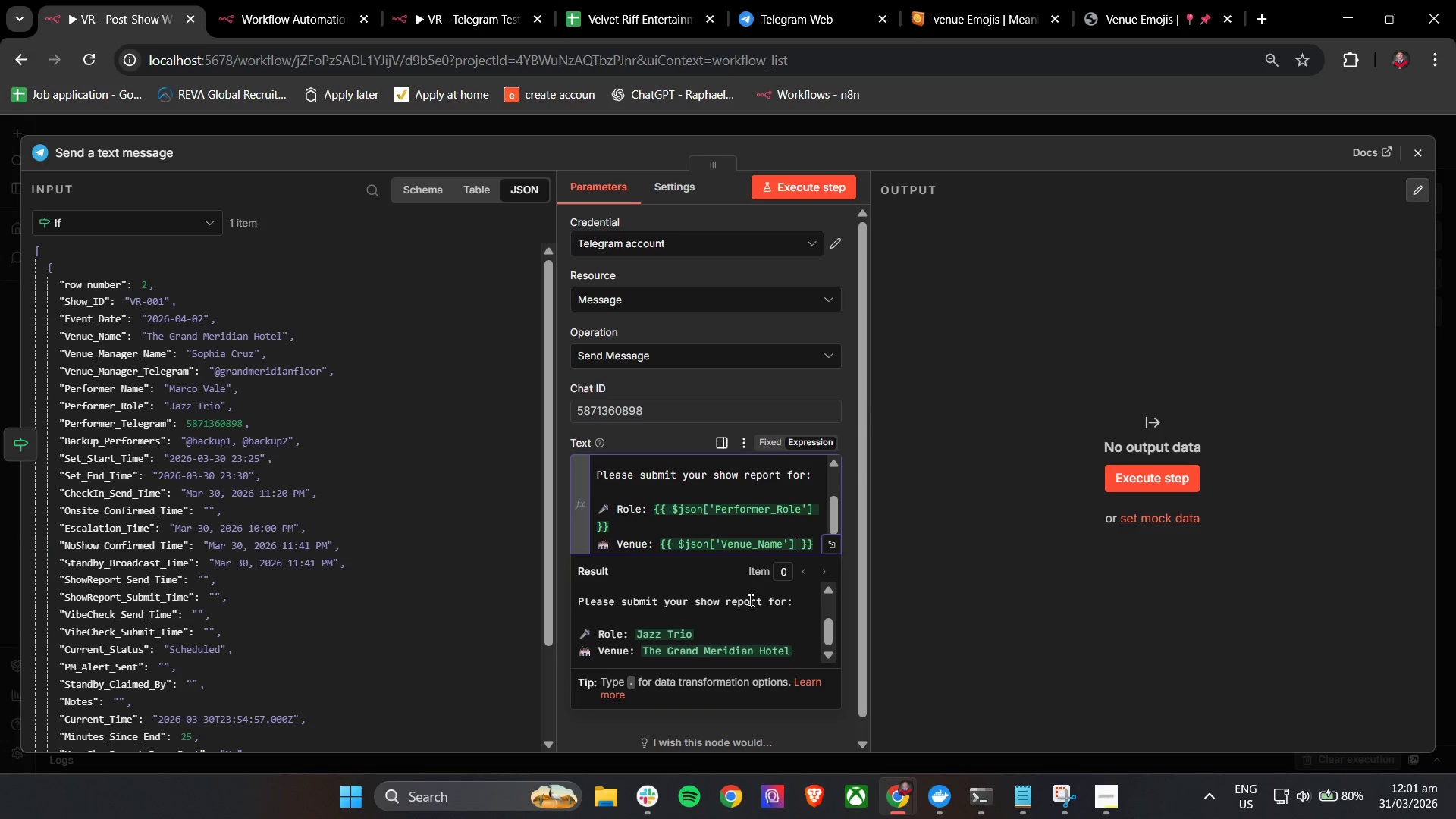 
key(ArrowRight)
 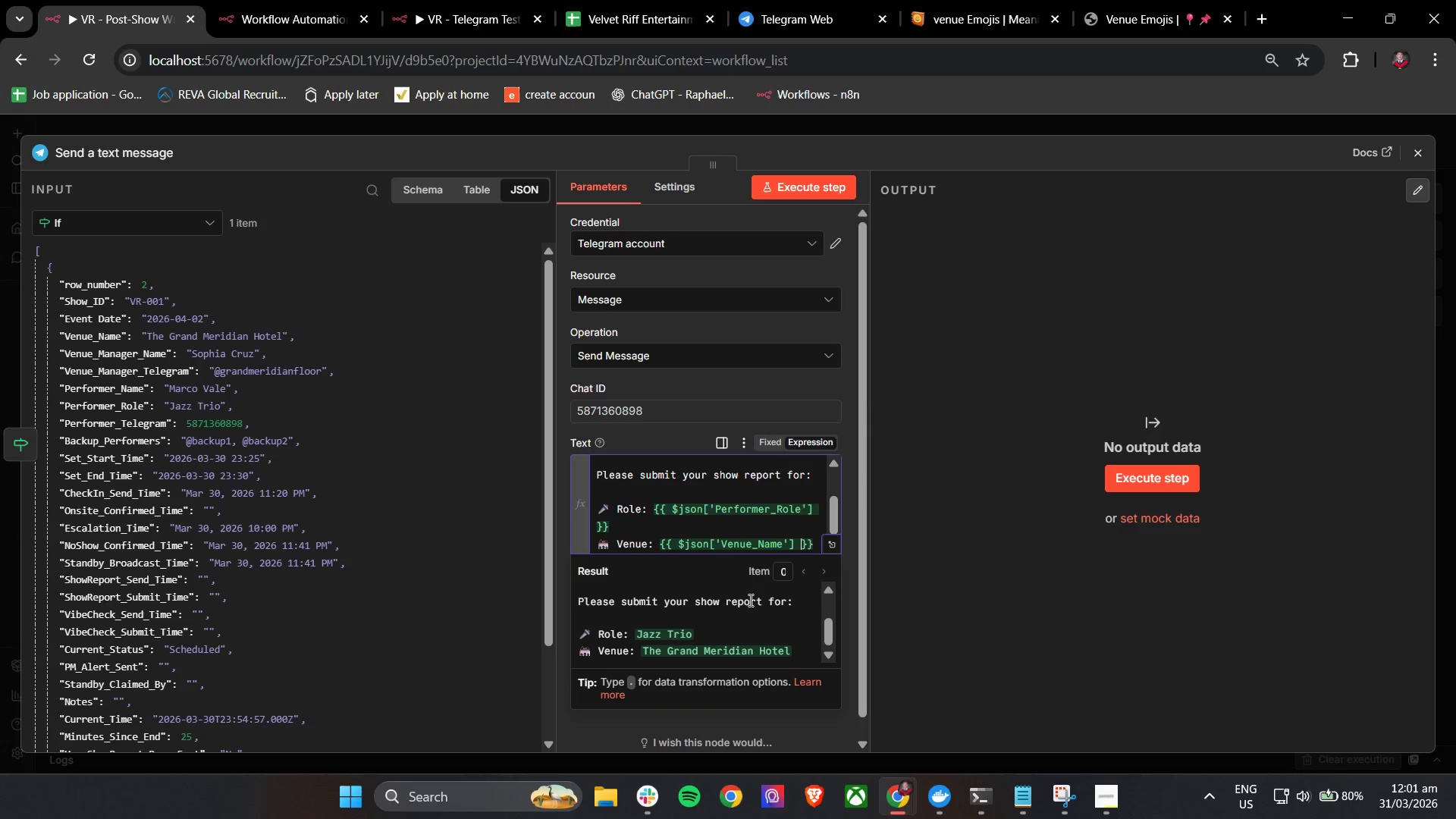 
key(ArrowRight)
 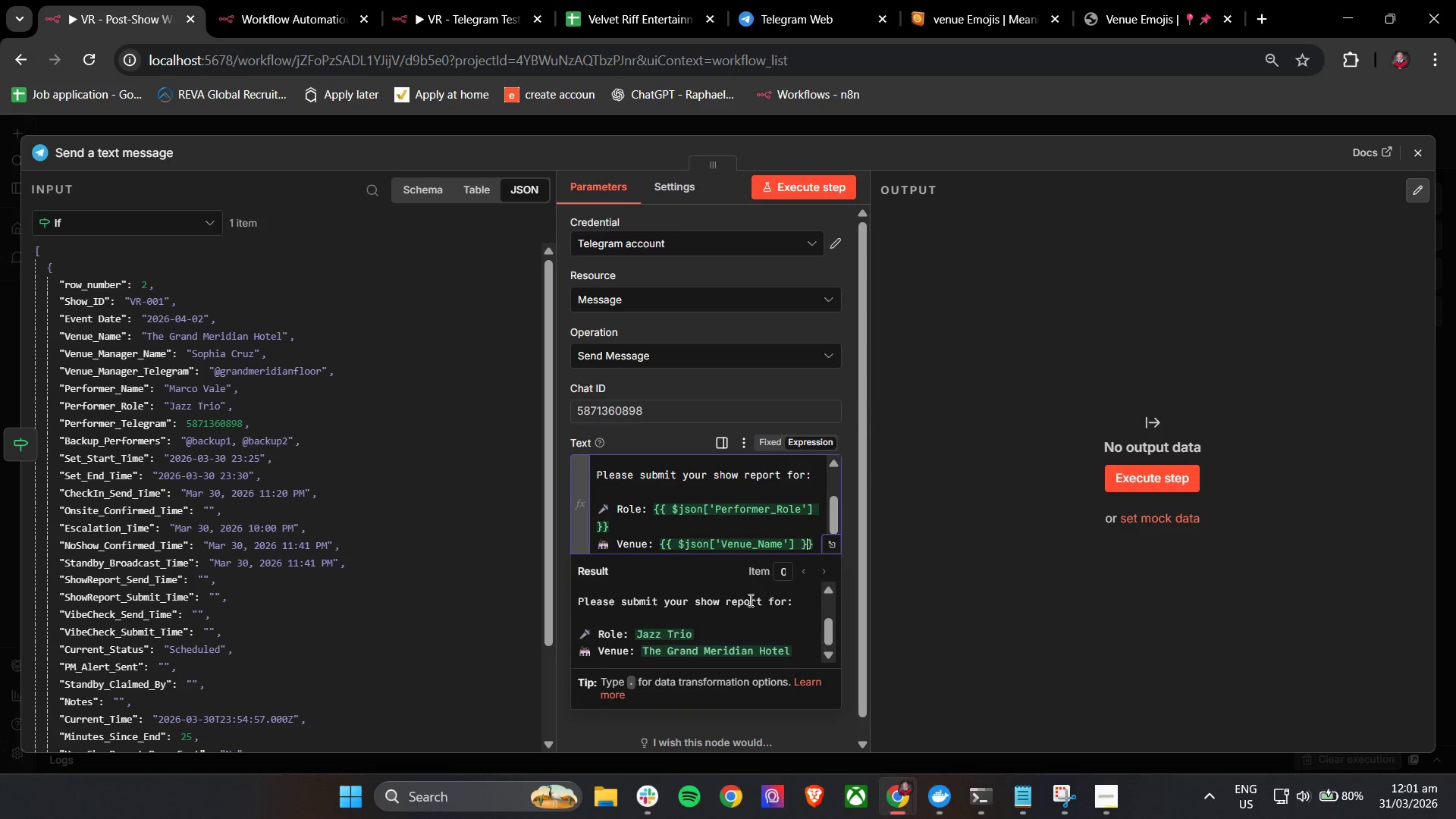 
key(ArrowRight)
 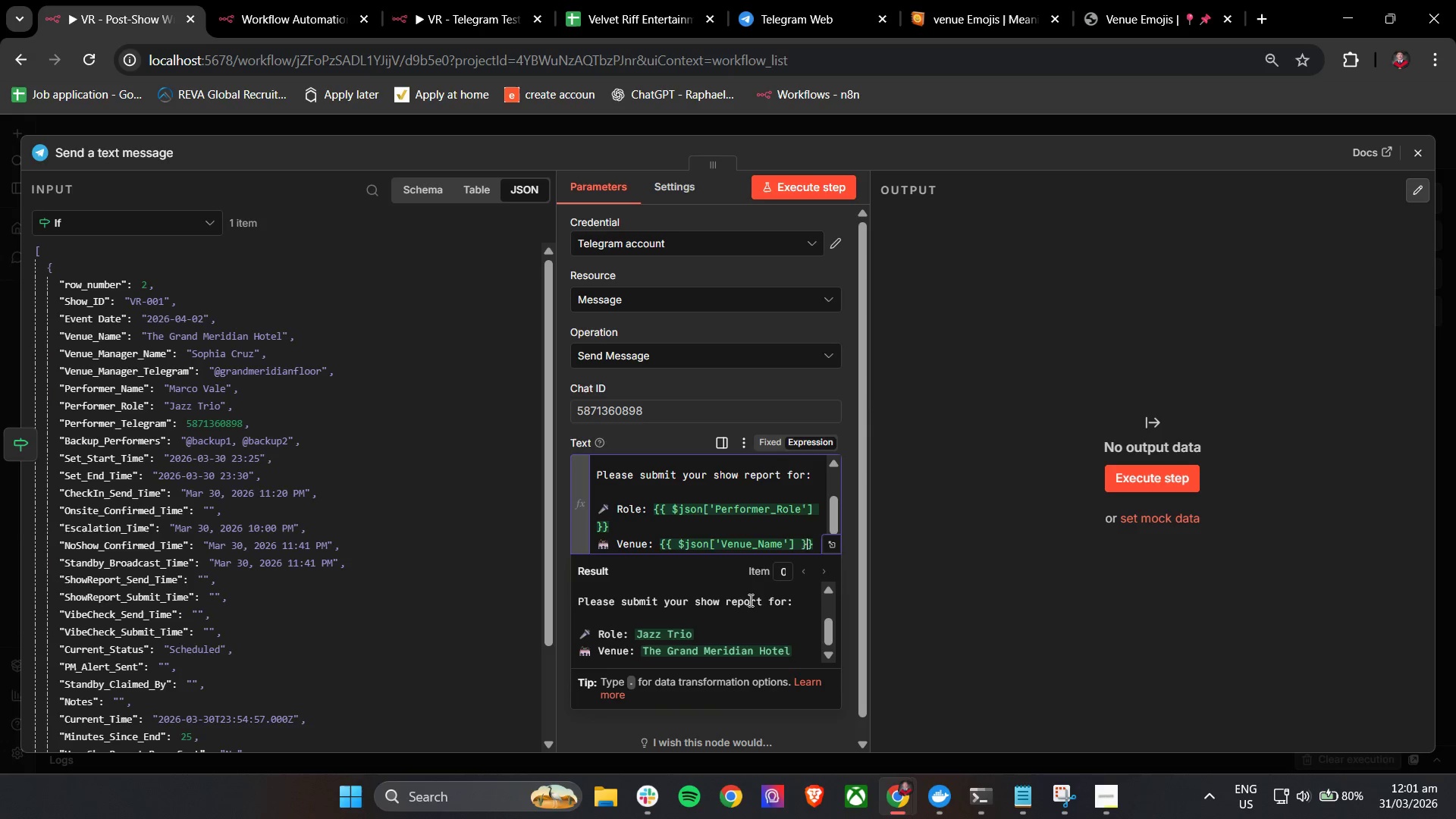 
key(ArrowRight)
 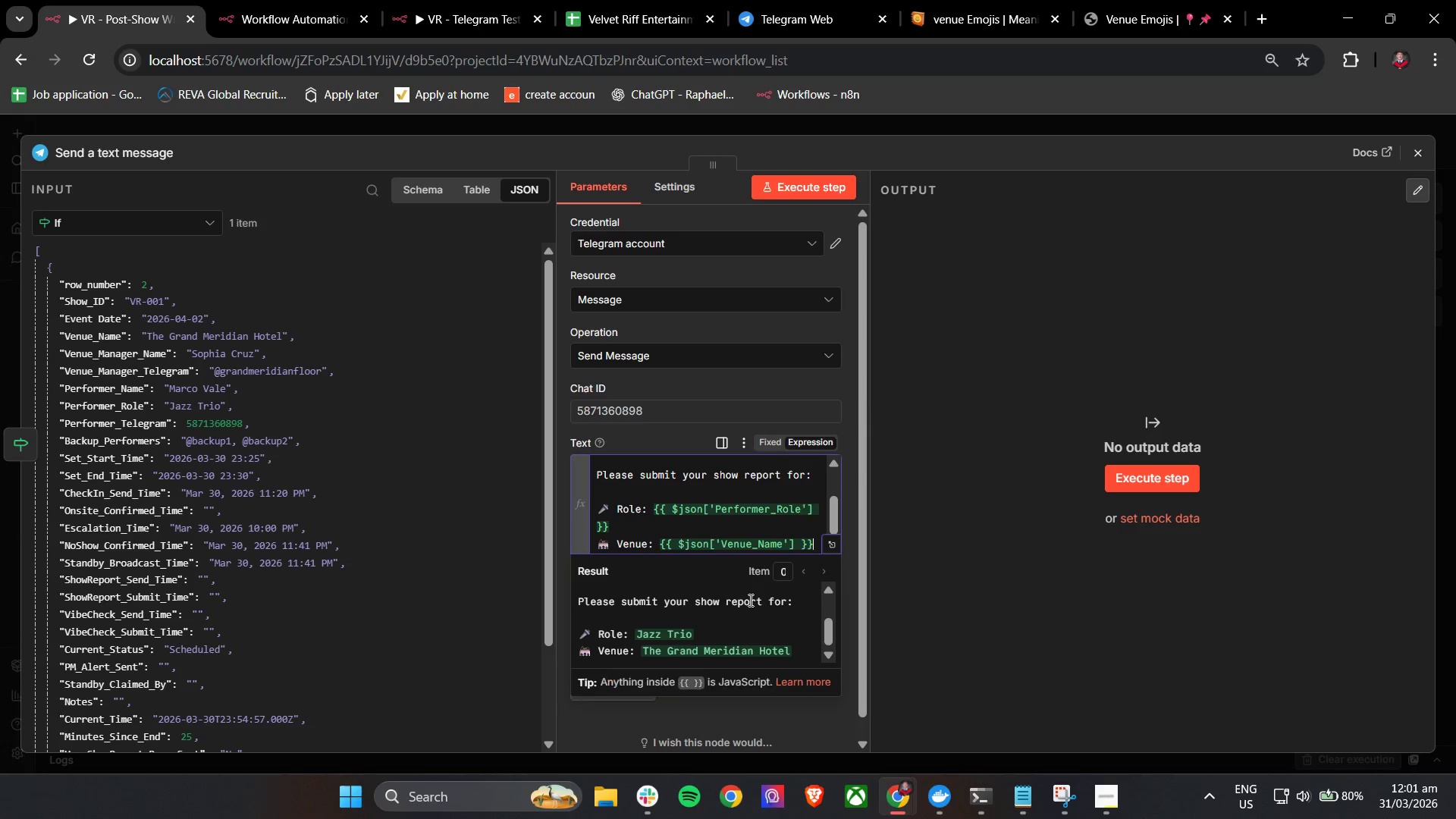 
key(Enter)
 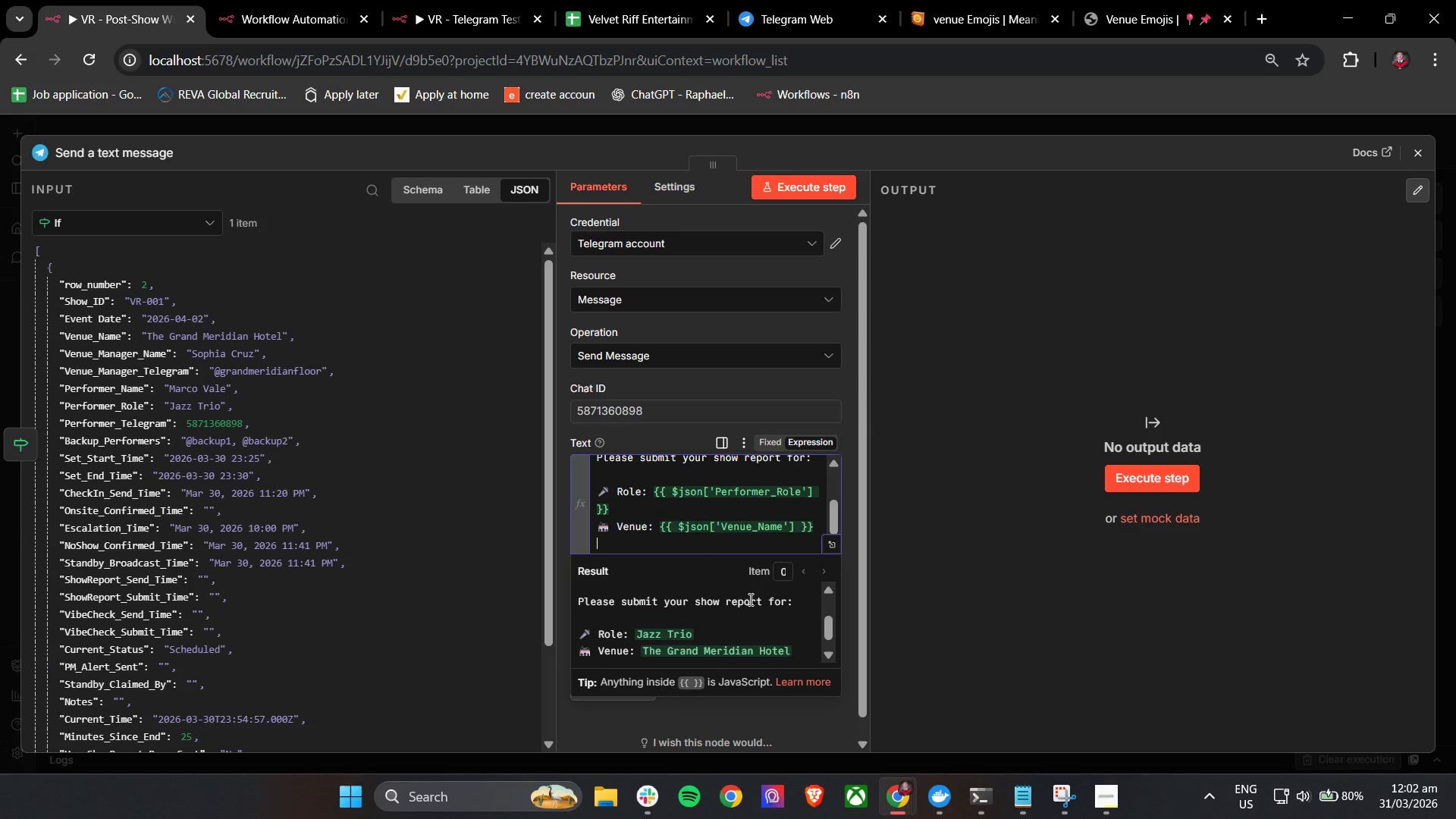 
left_click([1009, 0])
 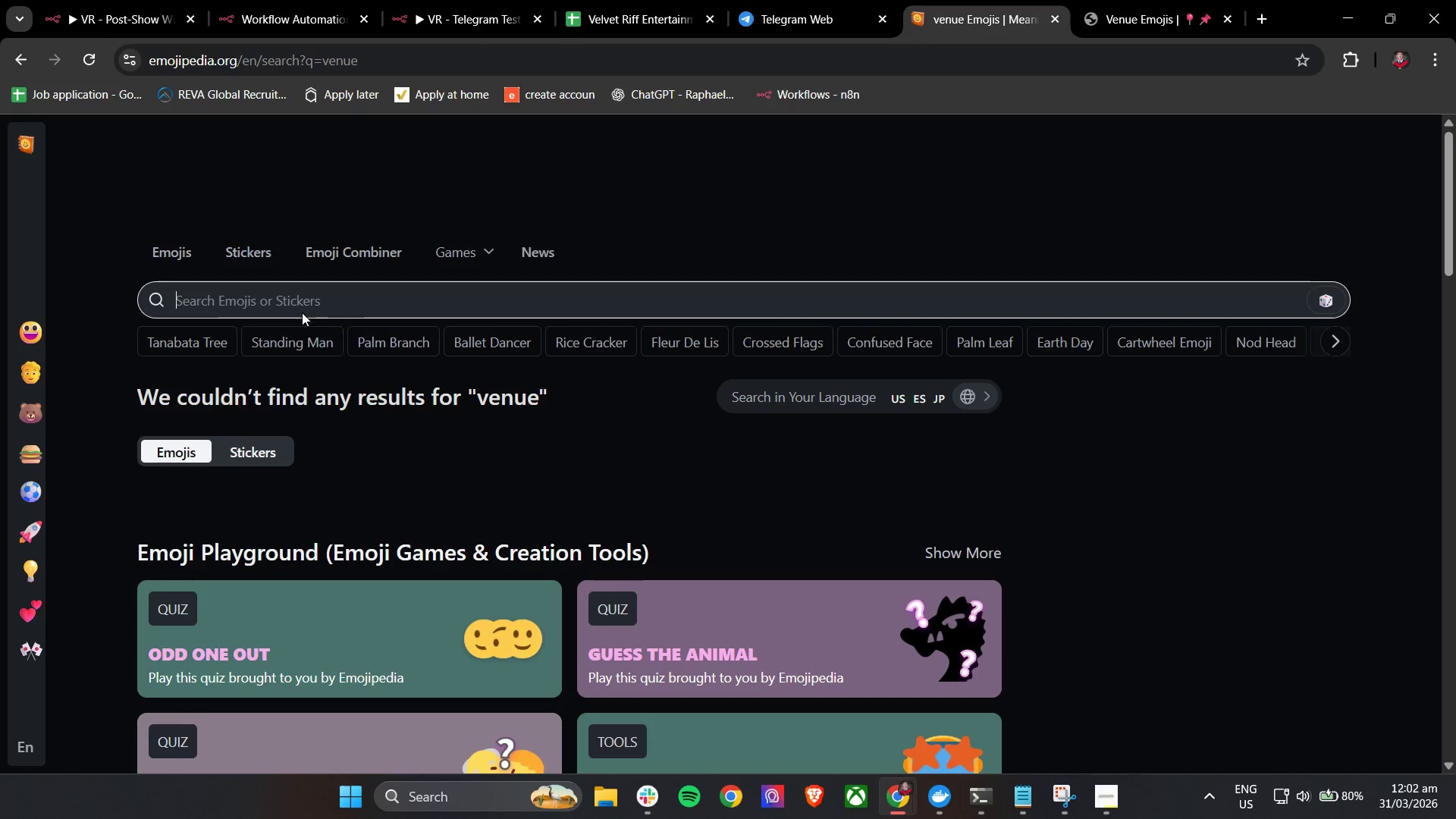 
left_click([302, 306])
 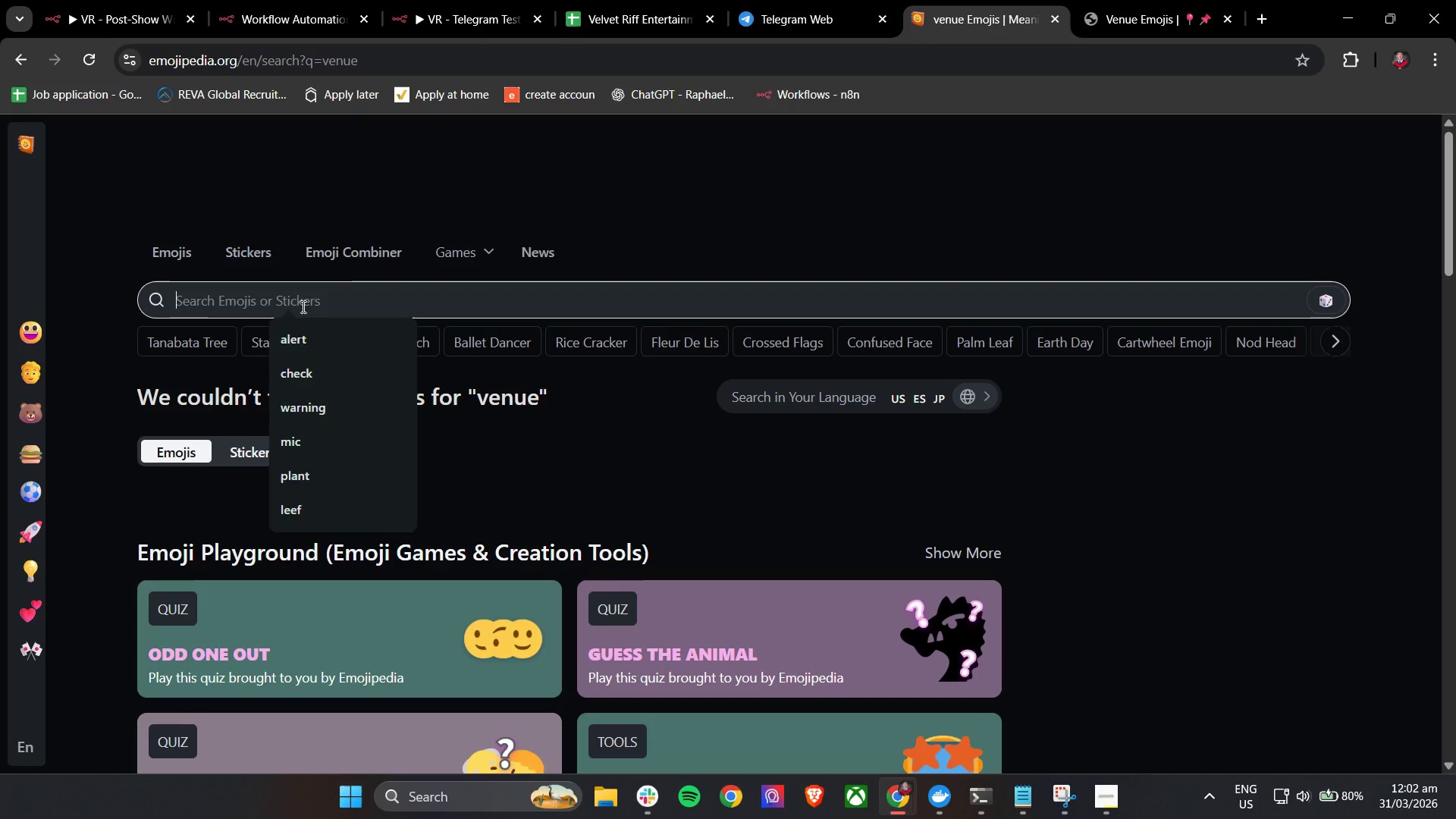 
type(clock)
 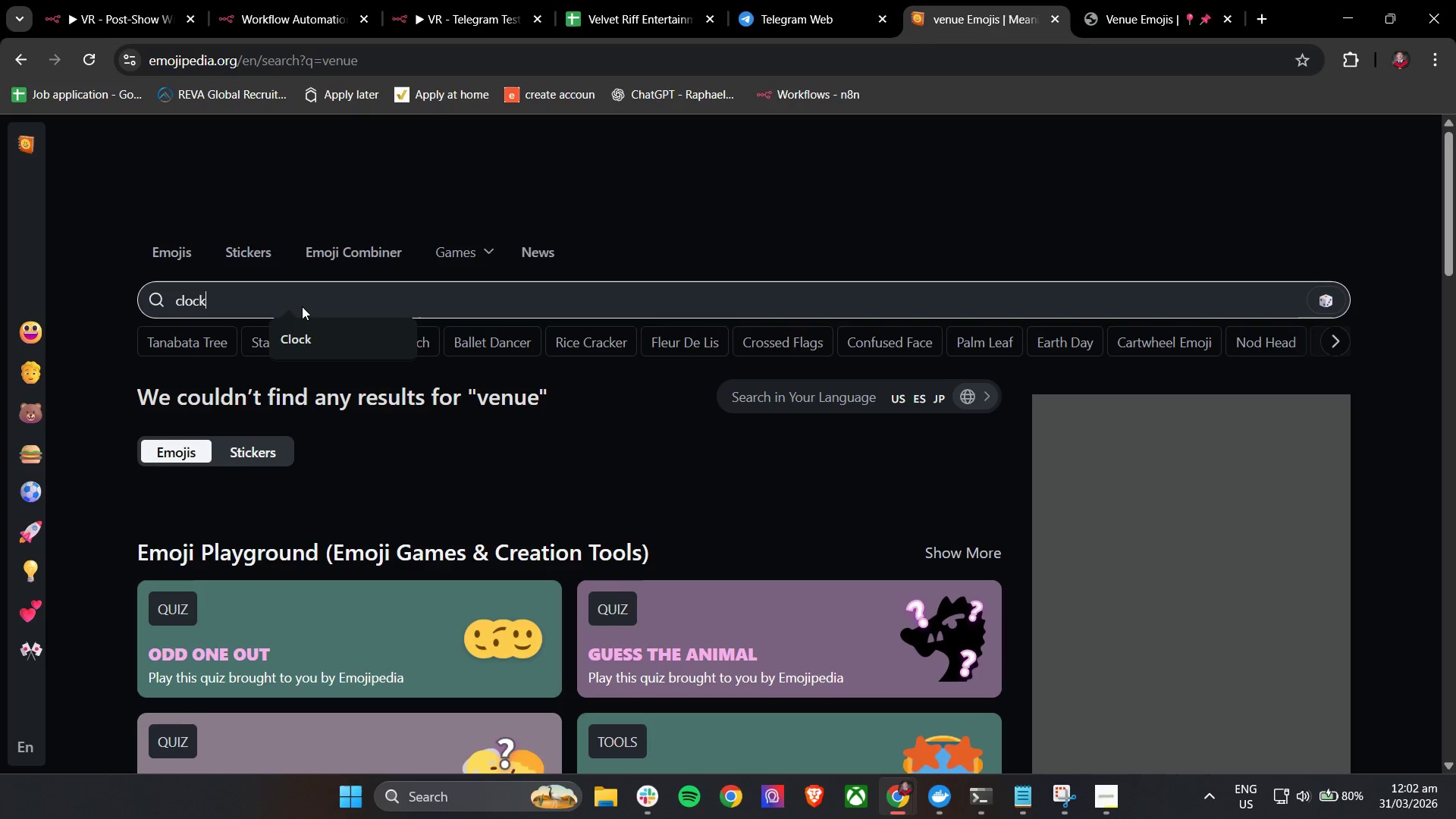 
key(Enter)
 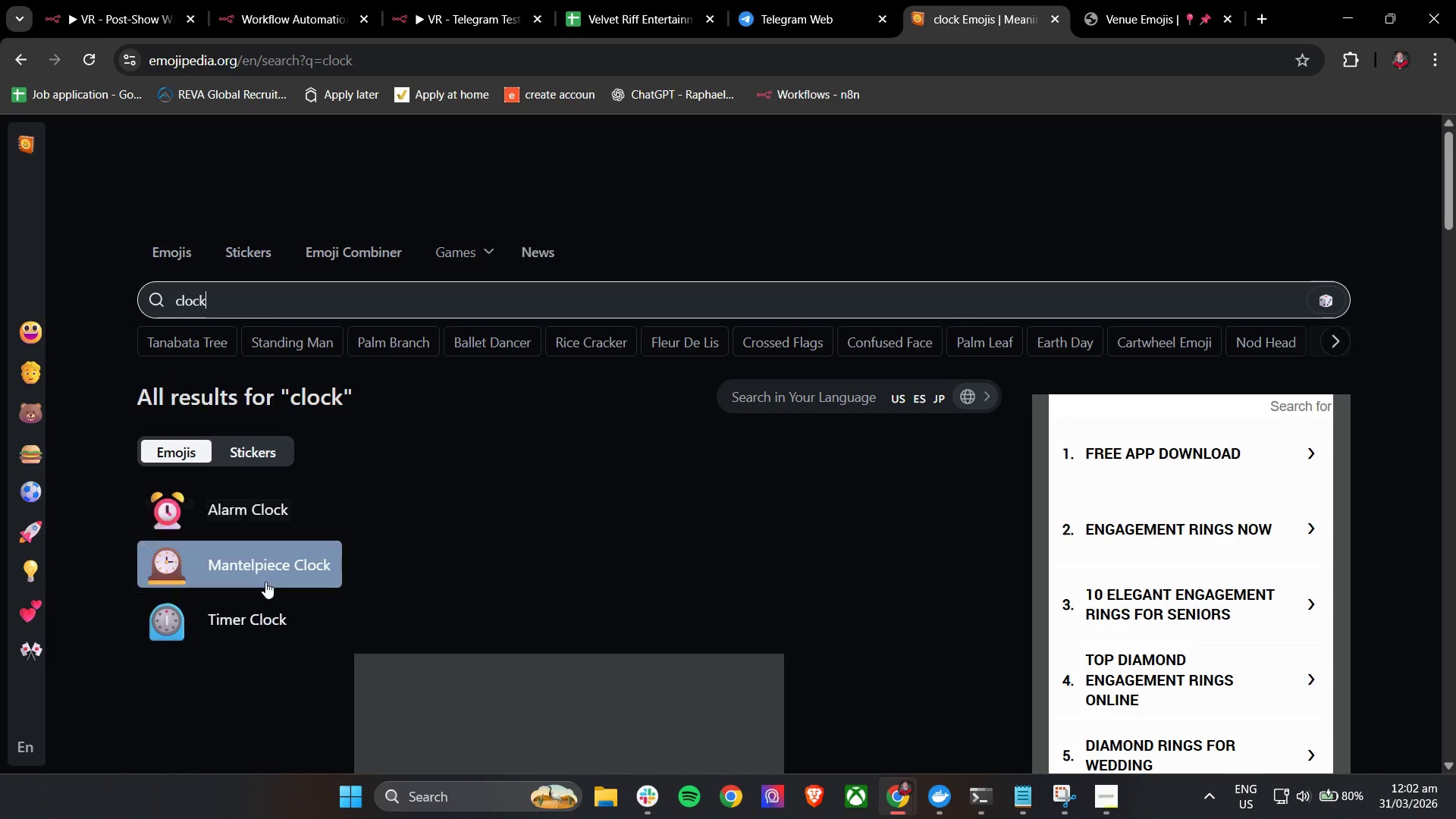 
left_click([250, 608])
 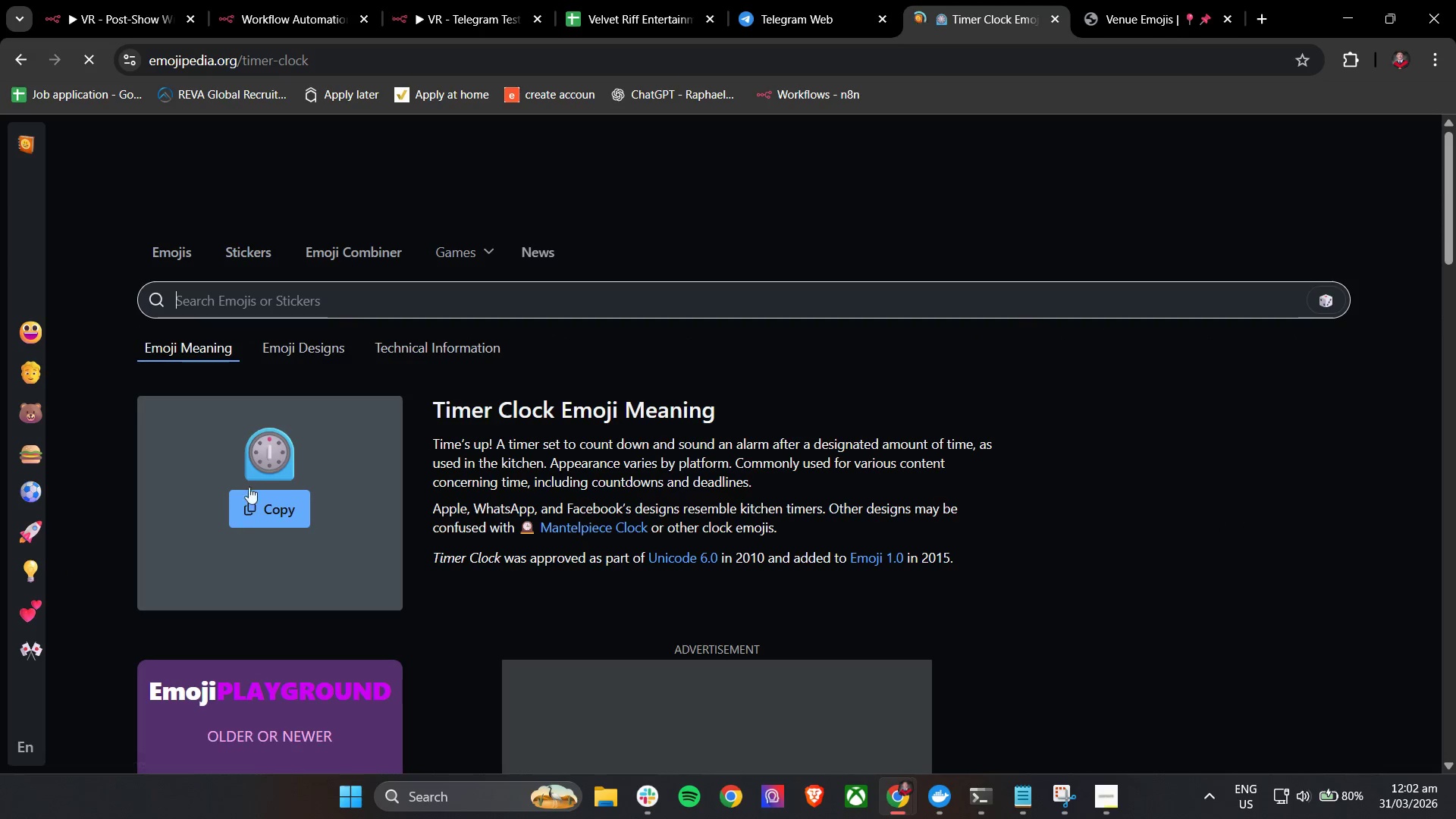 
double_click([259, 510])
 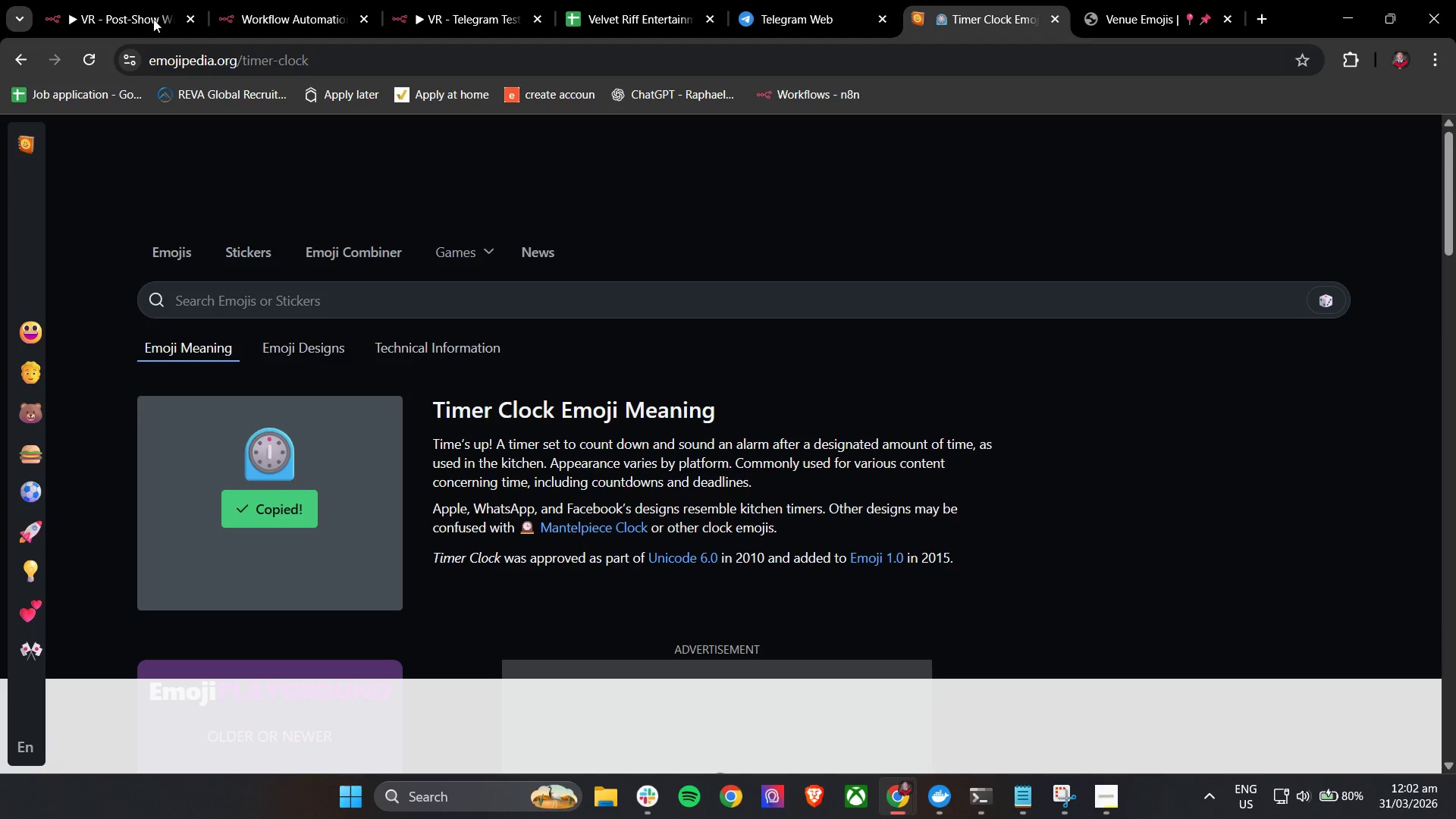 
left_click([118, 0])
 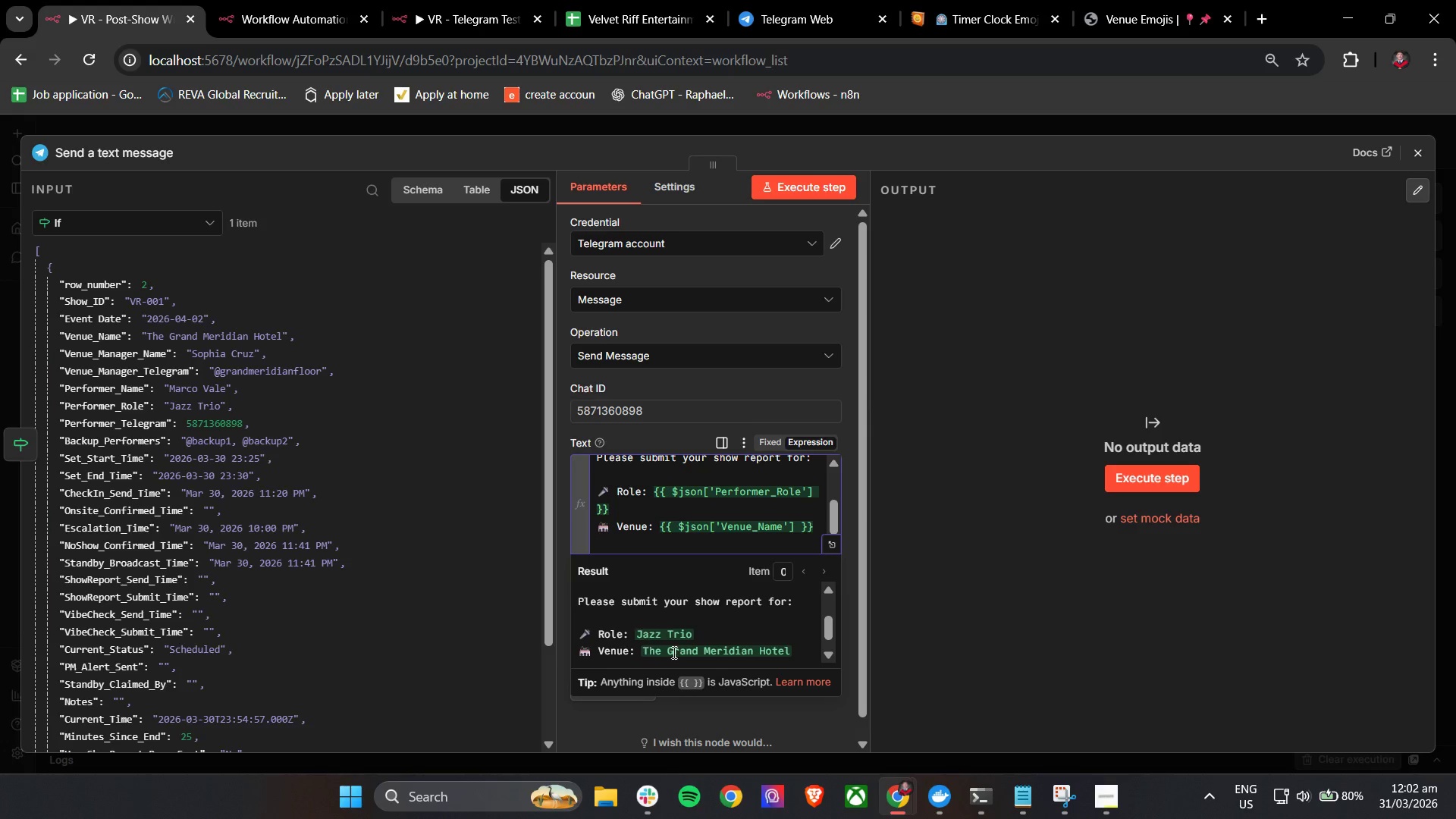 
left_click([797, 633])
 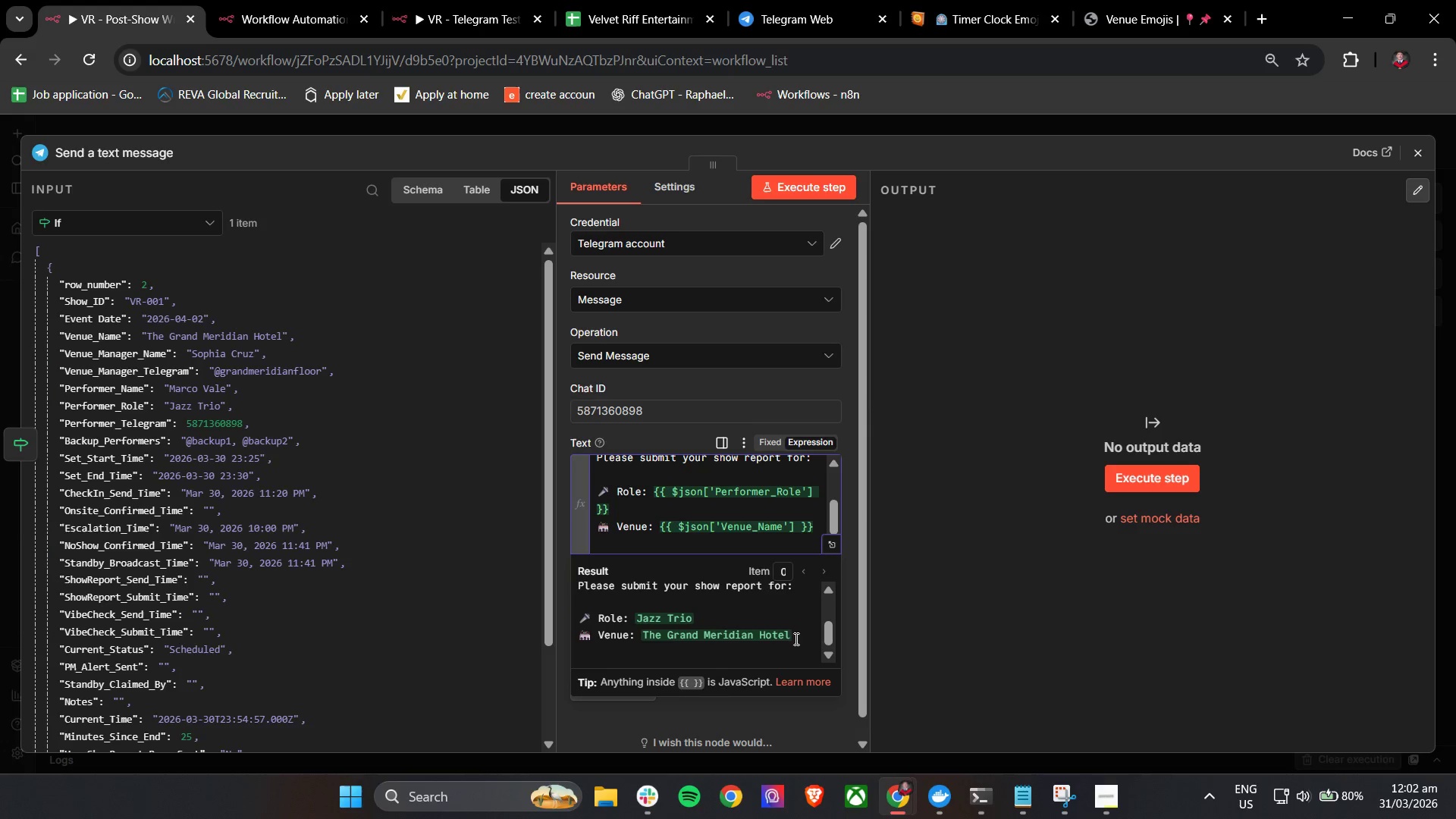 
scroll: coordinate [797, 623], scroll_direction: down, amount: 2.0
 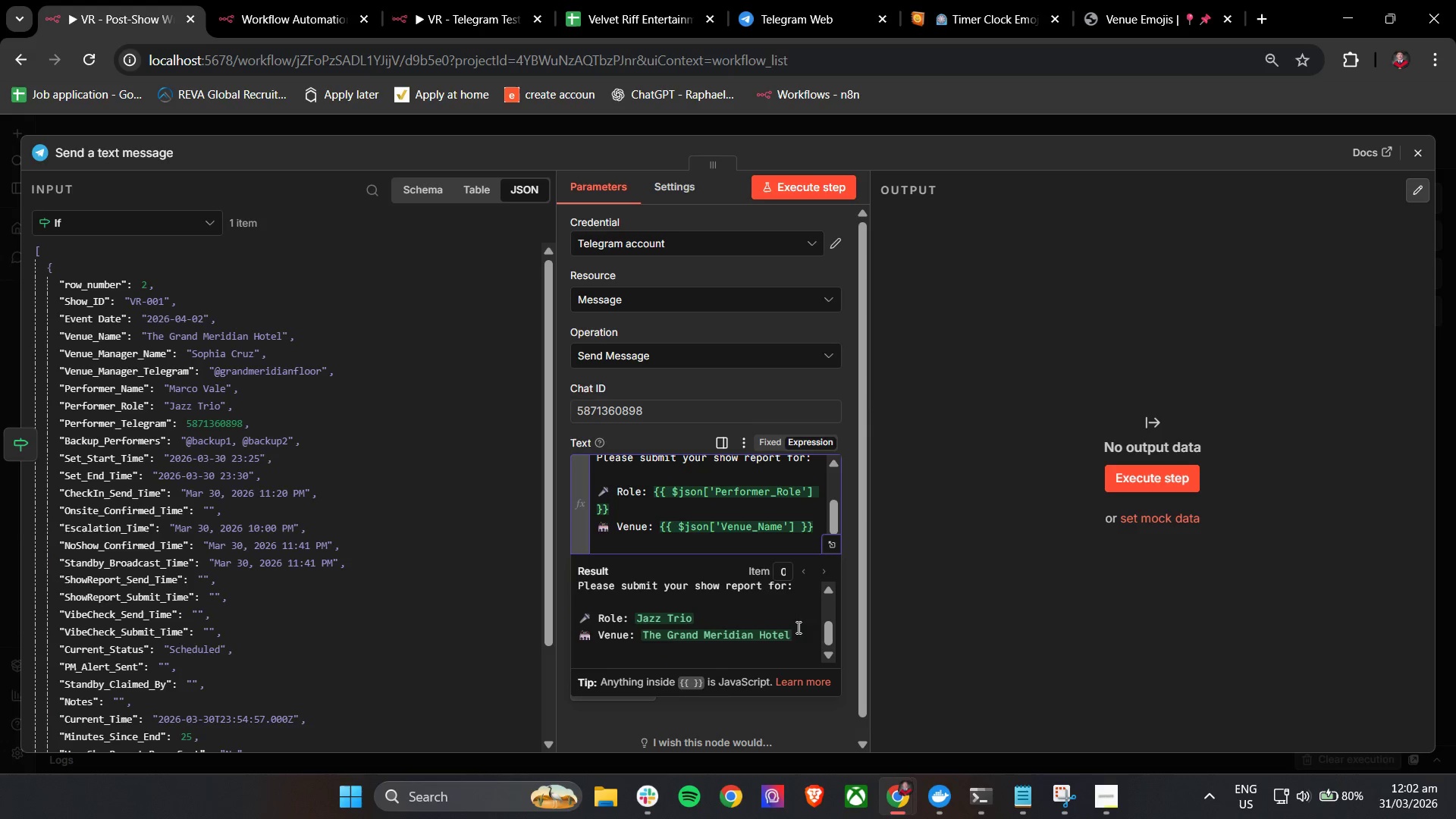 
double_click([790, 651])
 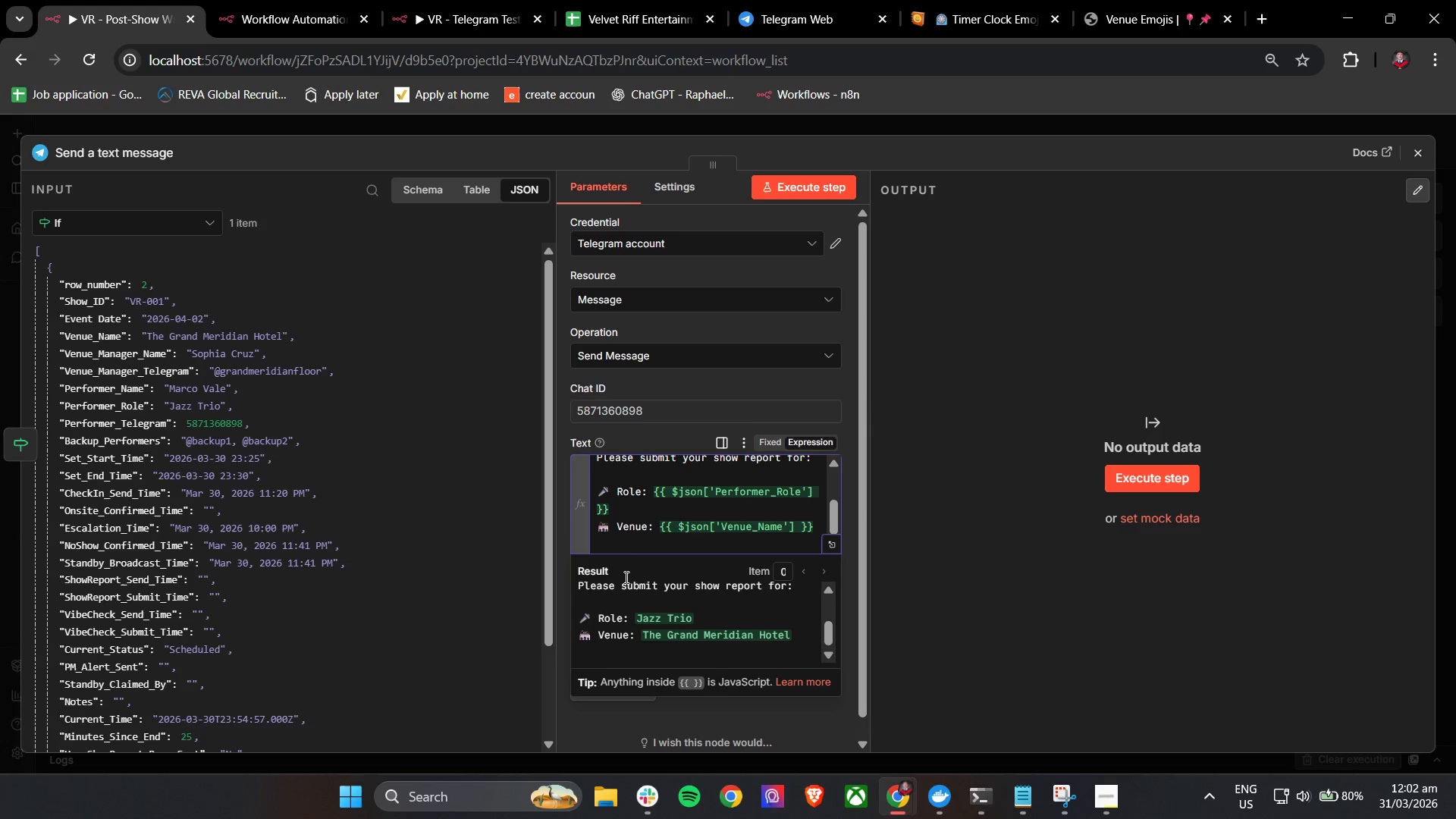 
double_click([621, 541])
 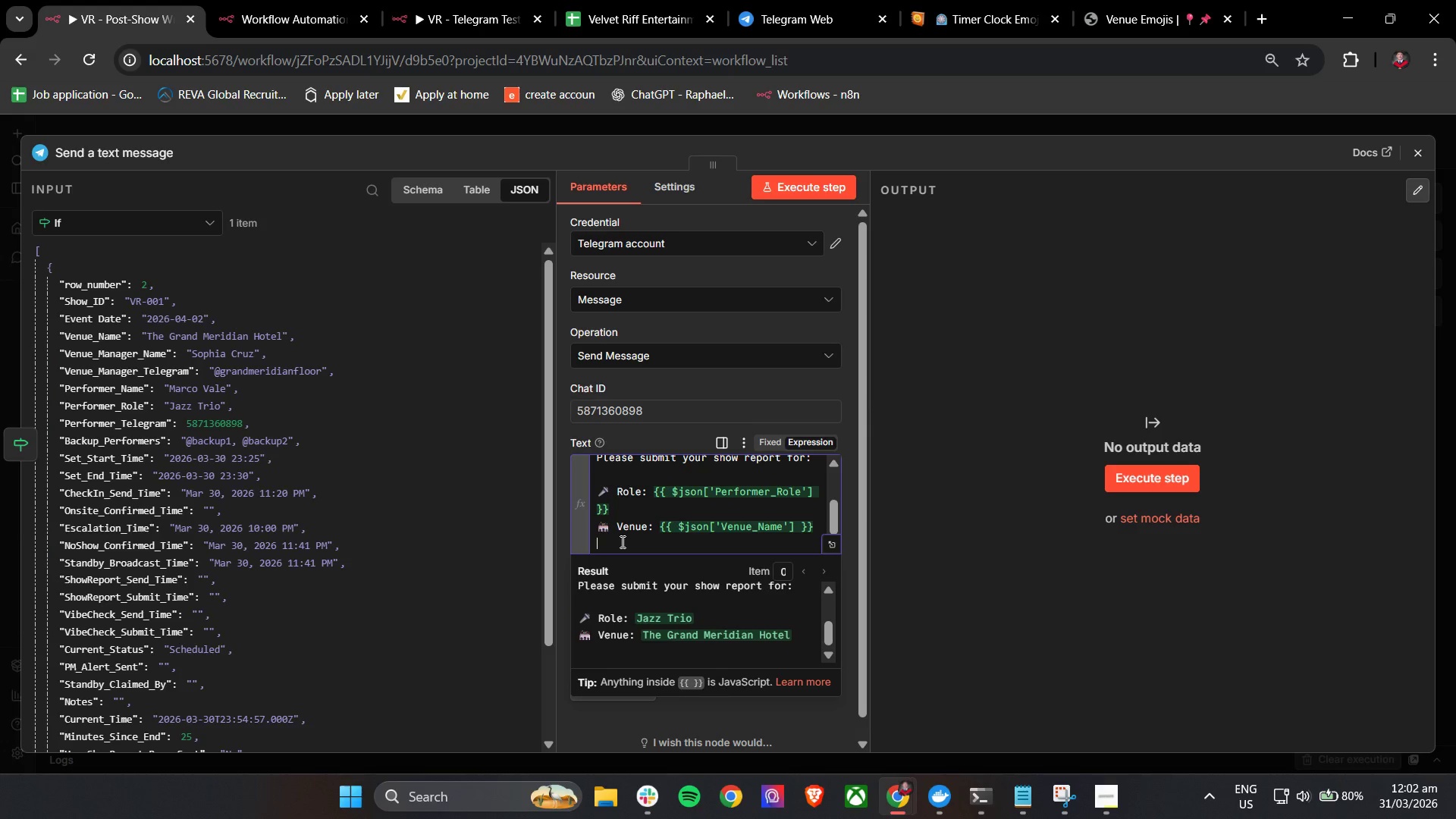 
key(Control+V)
 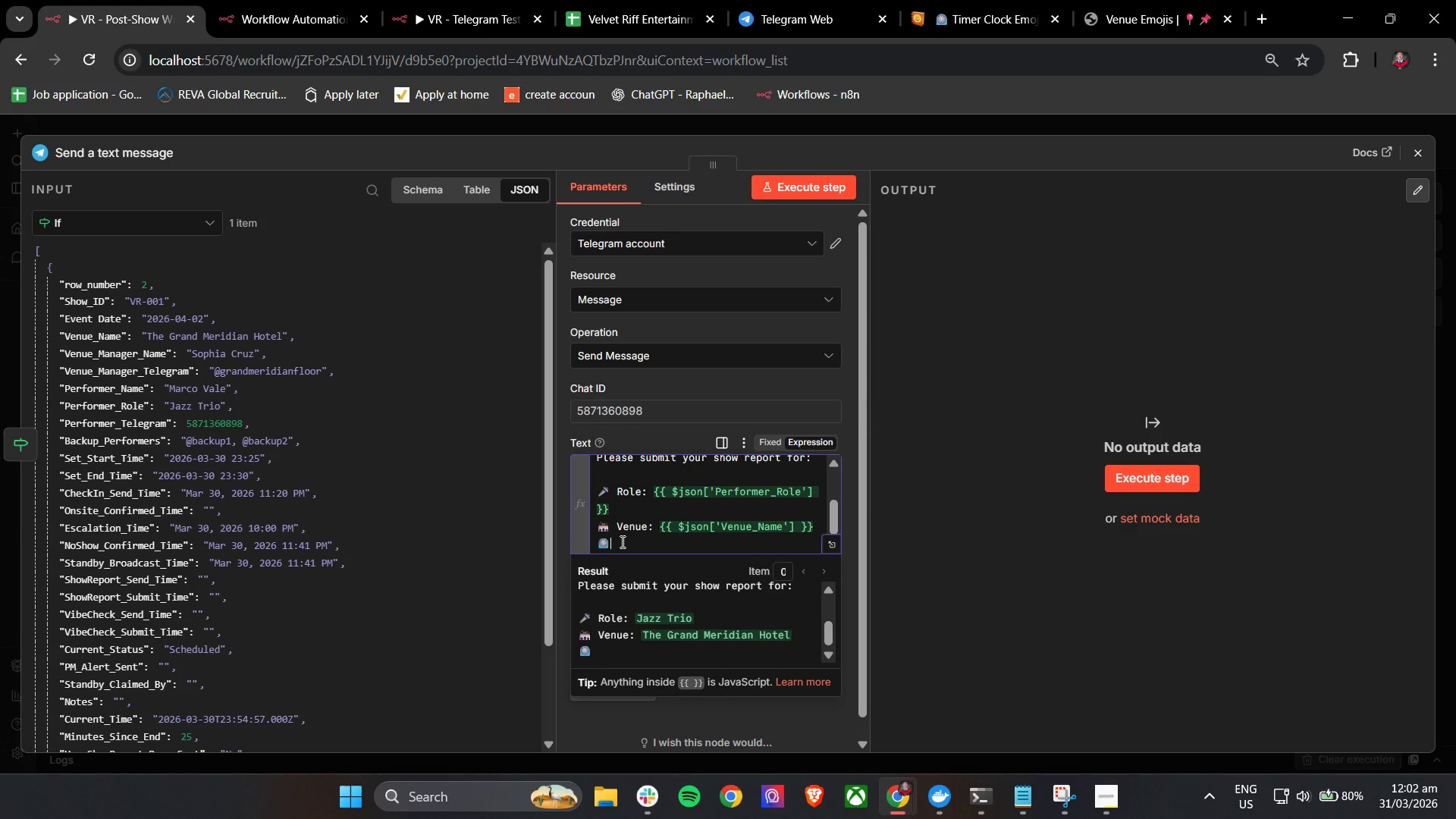 
type( Ent)
key(Backspace)
type(d Time: )
 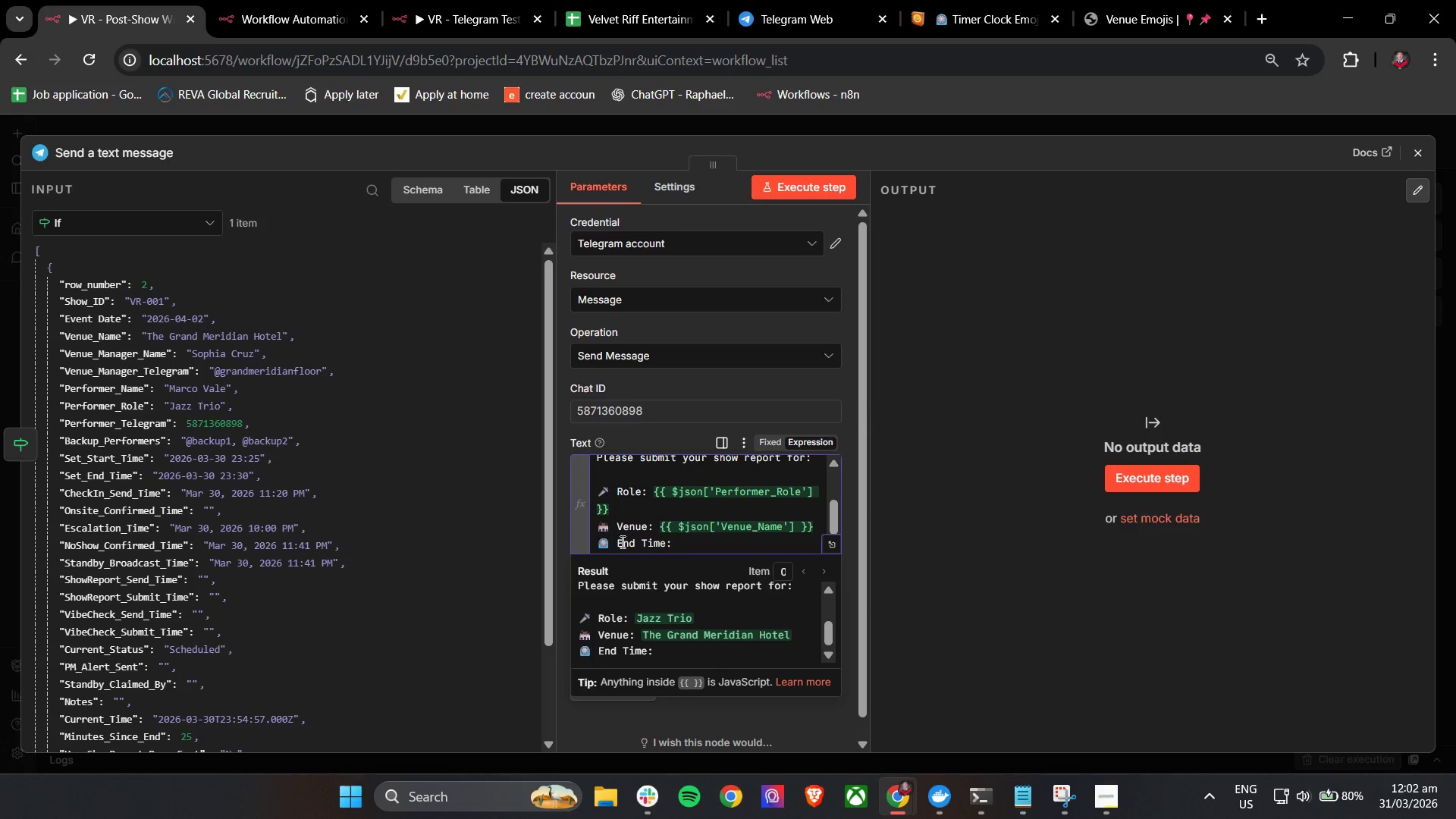 
wait(6.77)
 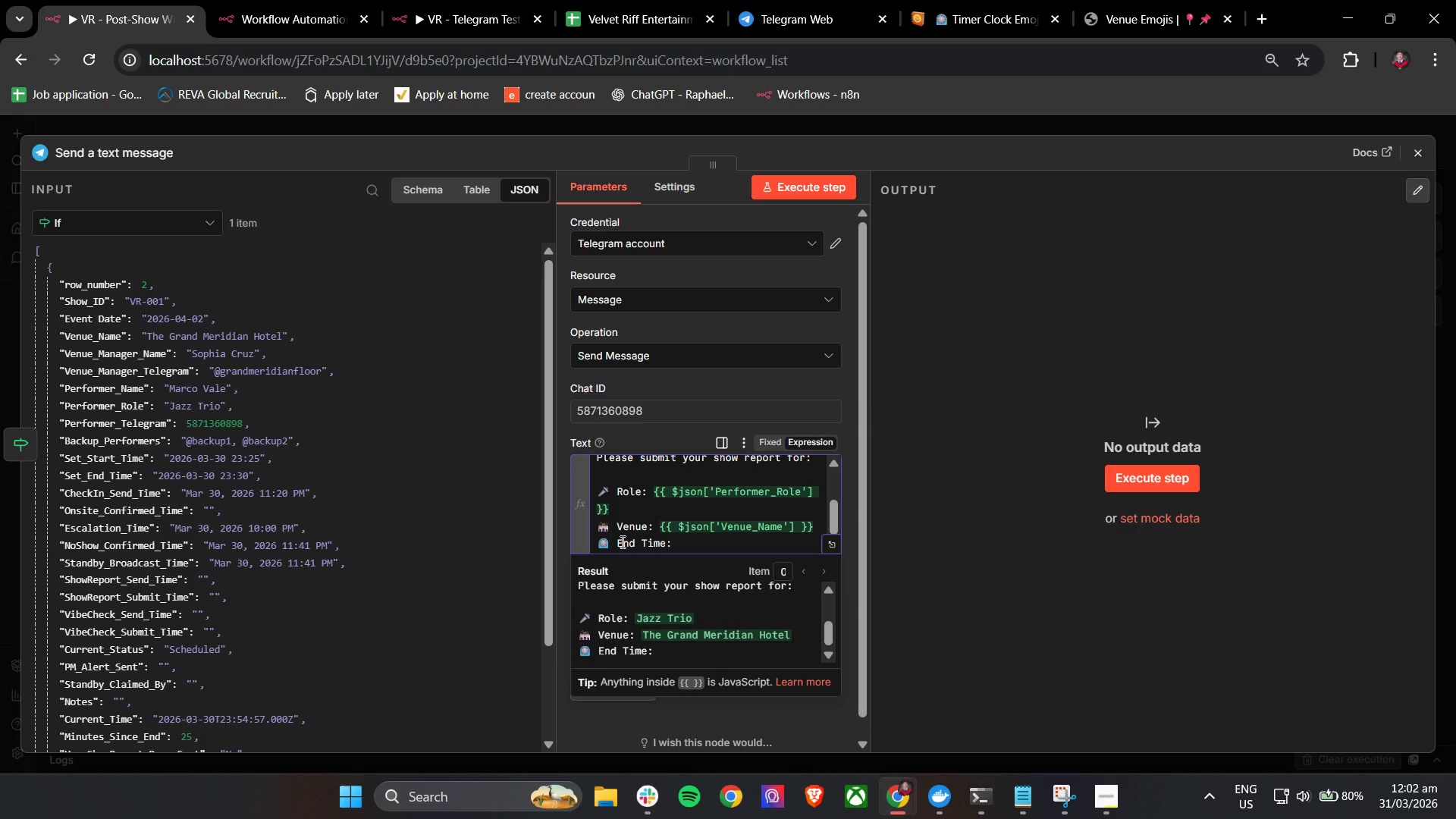 
key(Shift+BracketLeft)
 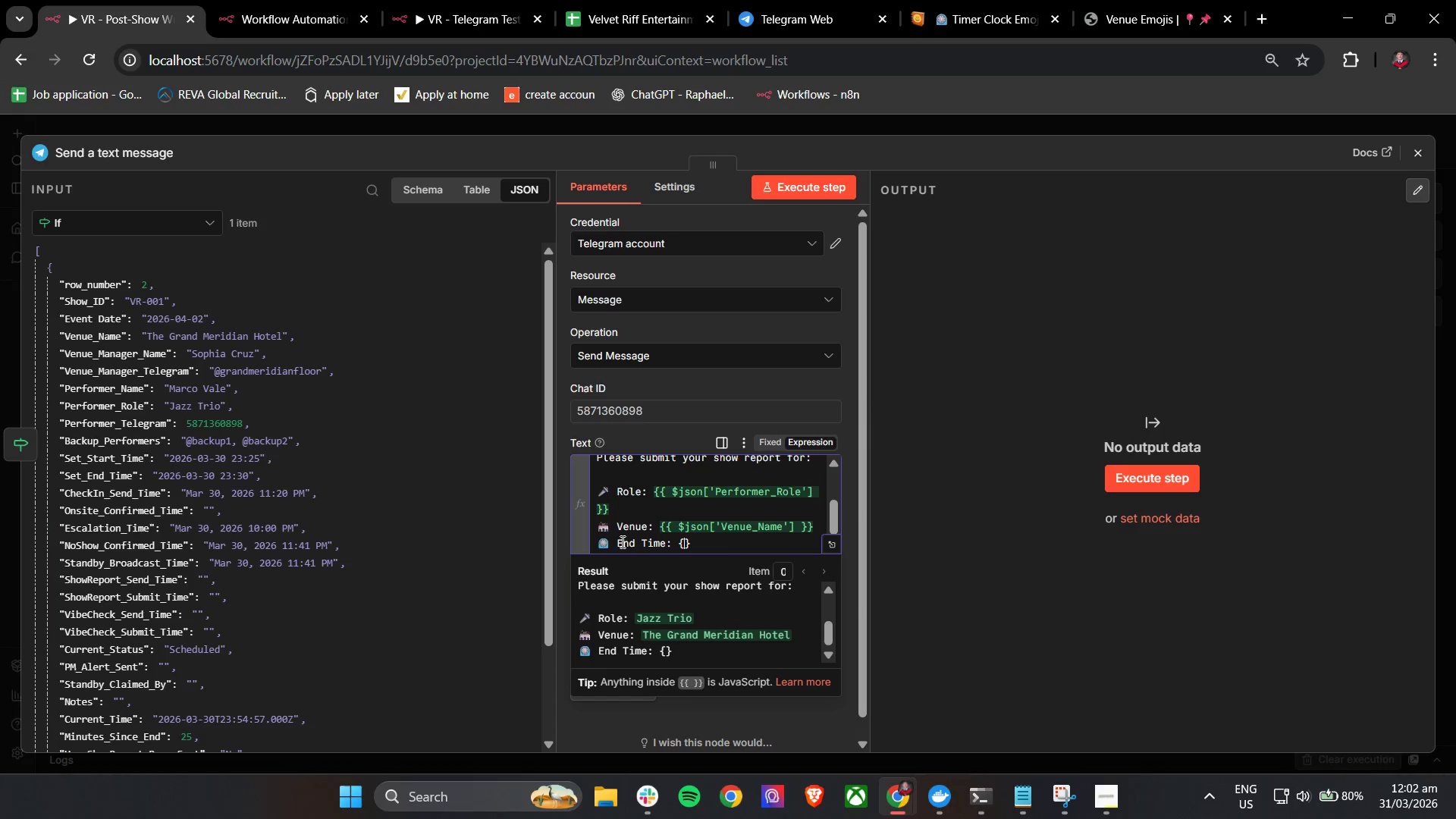 
key(Shift+BracketLeft)
 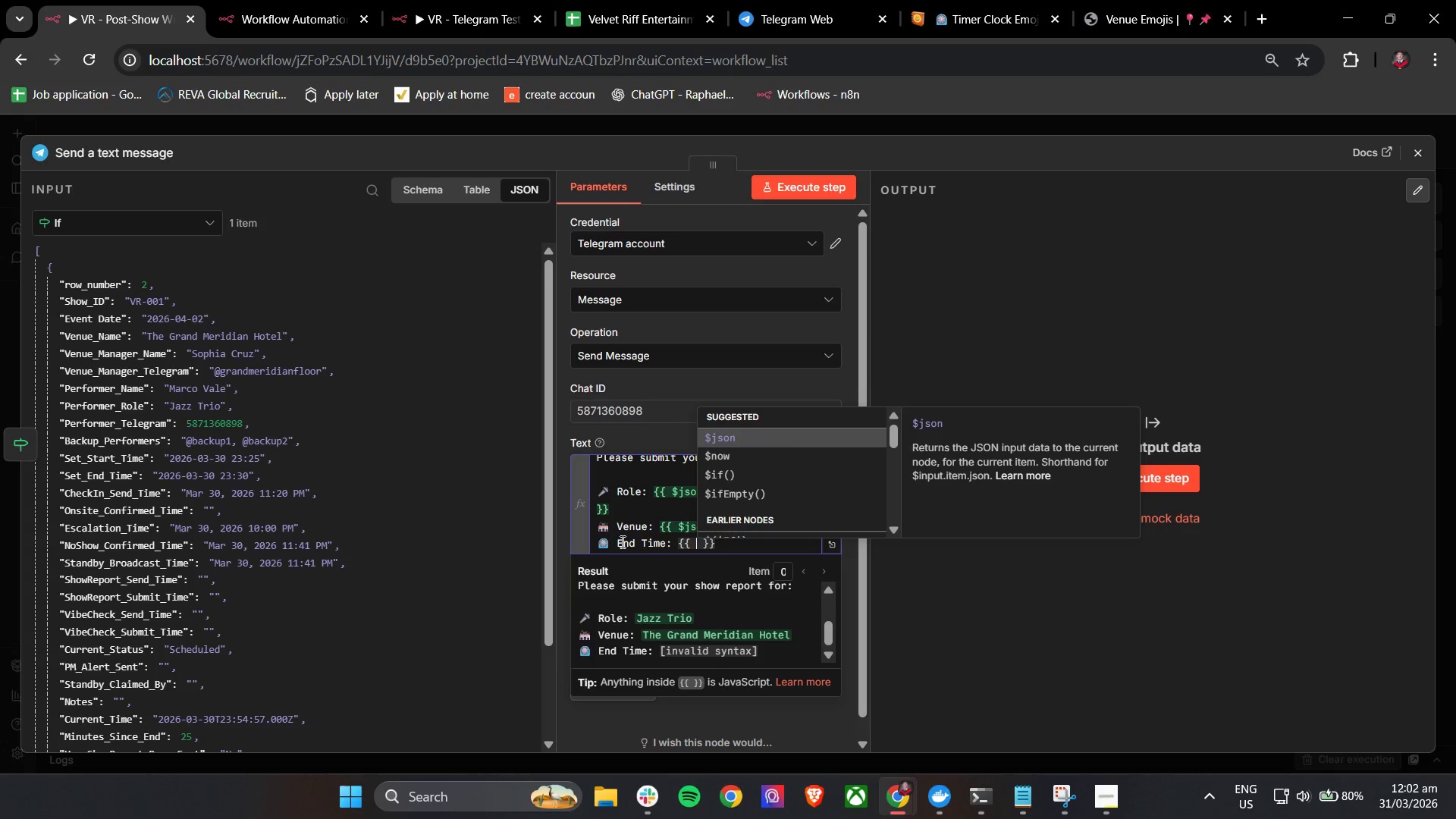 
key(Enter)
 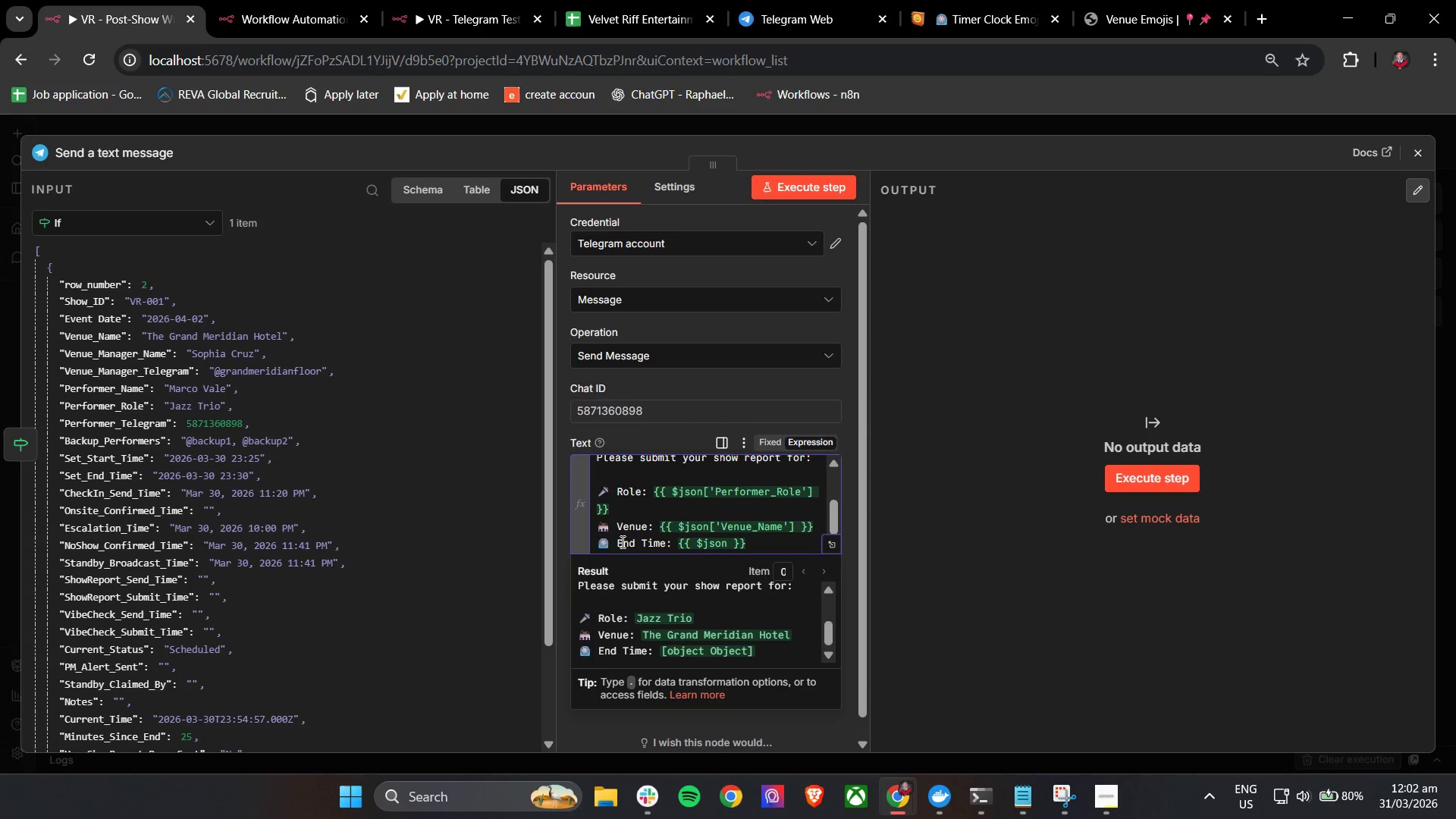 
key(BracketLeft)
 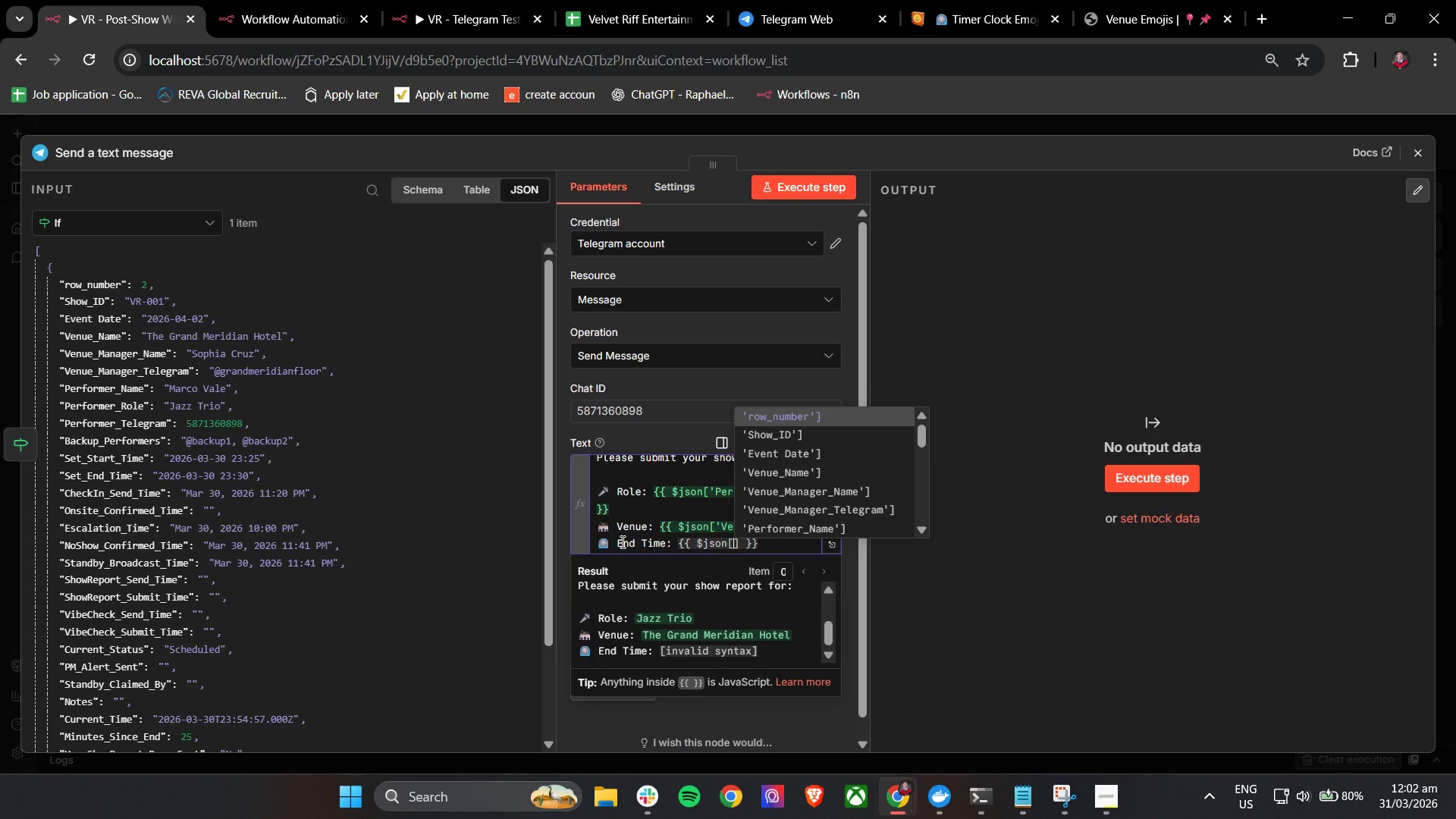 
key(ArrowDown)
 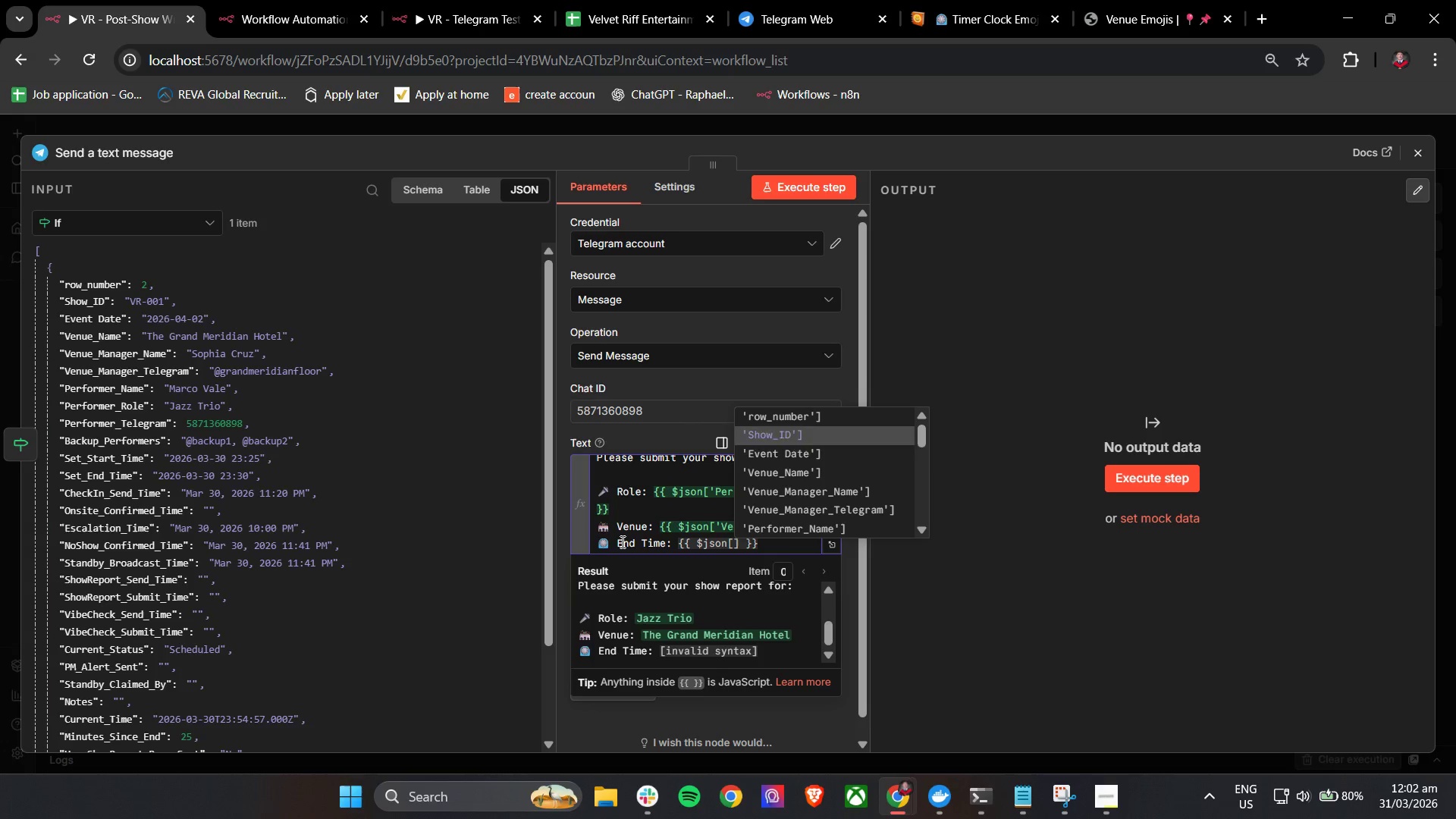 
key(ArrowDown)
 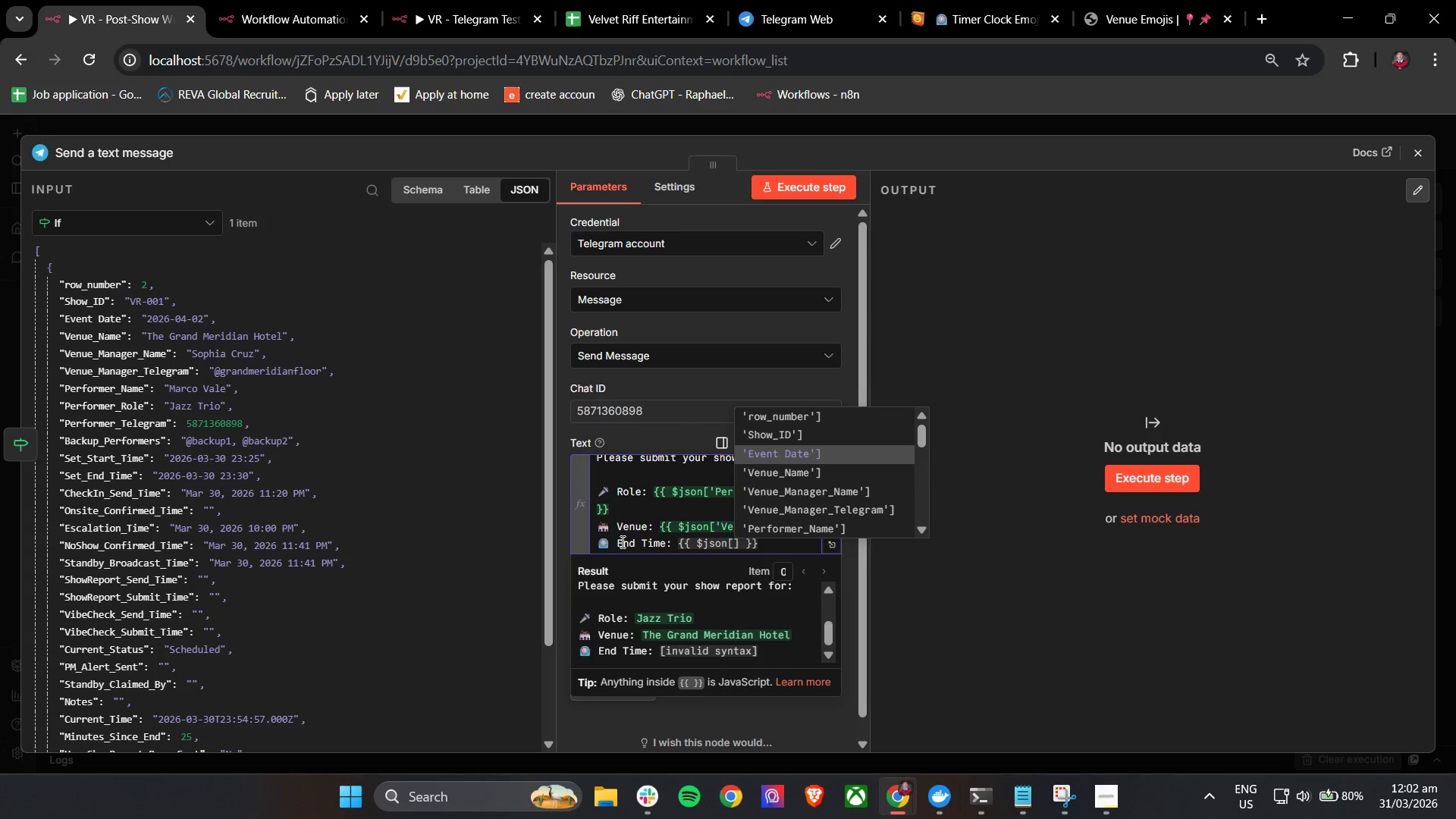 
key(ArrowDown)
 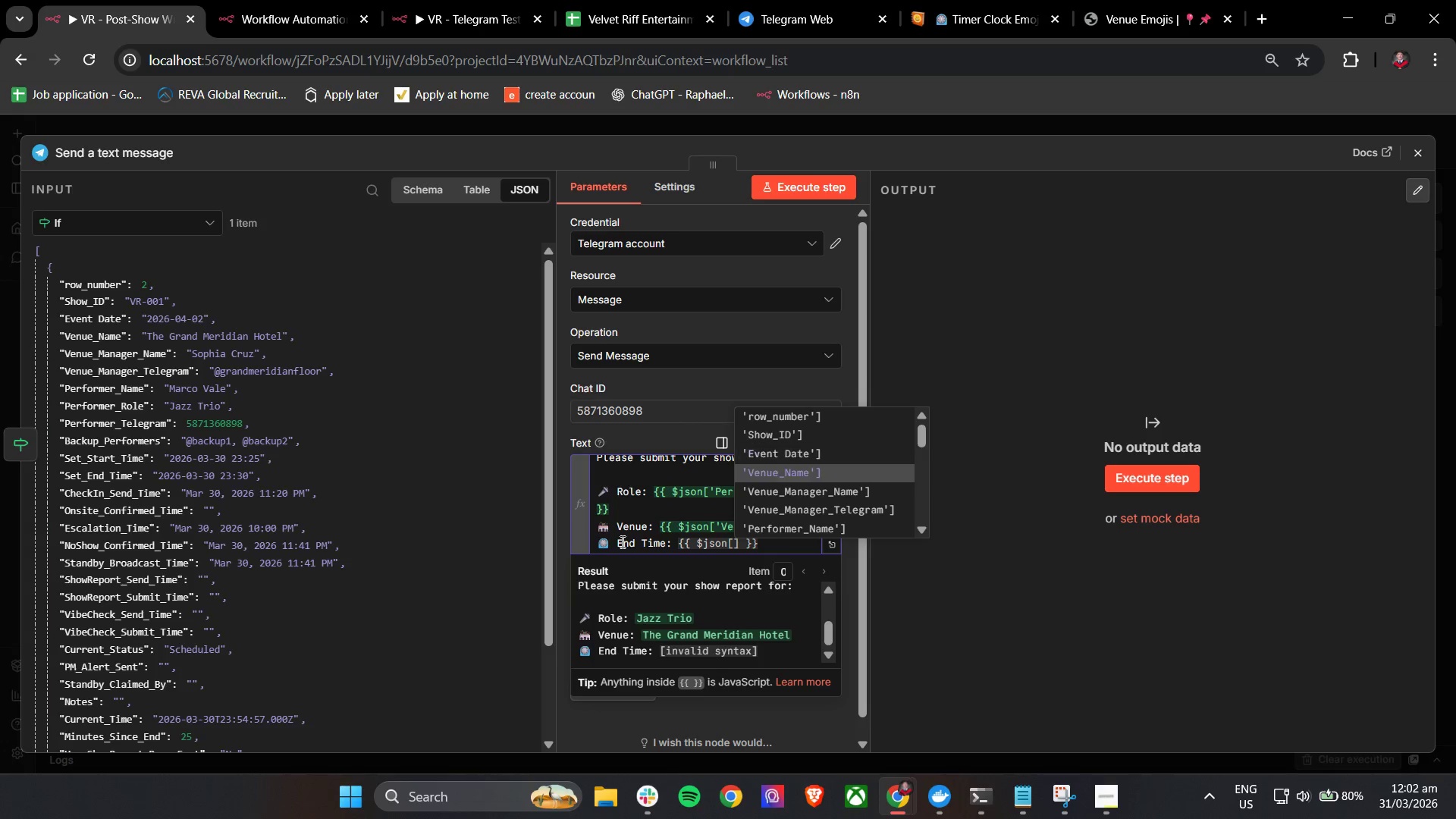 
key(ArrowDown)
 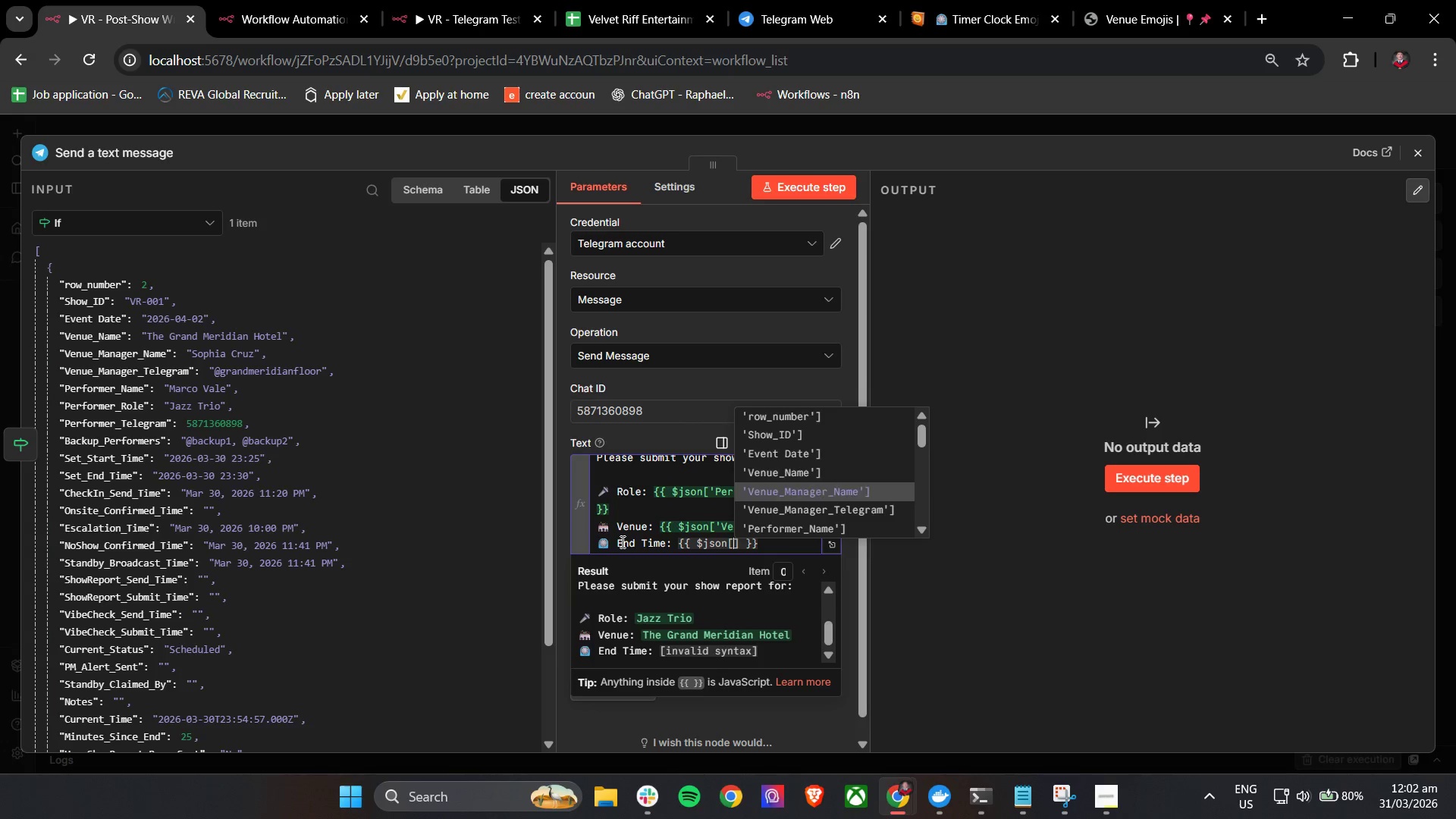 
key(ArrowDown)
 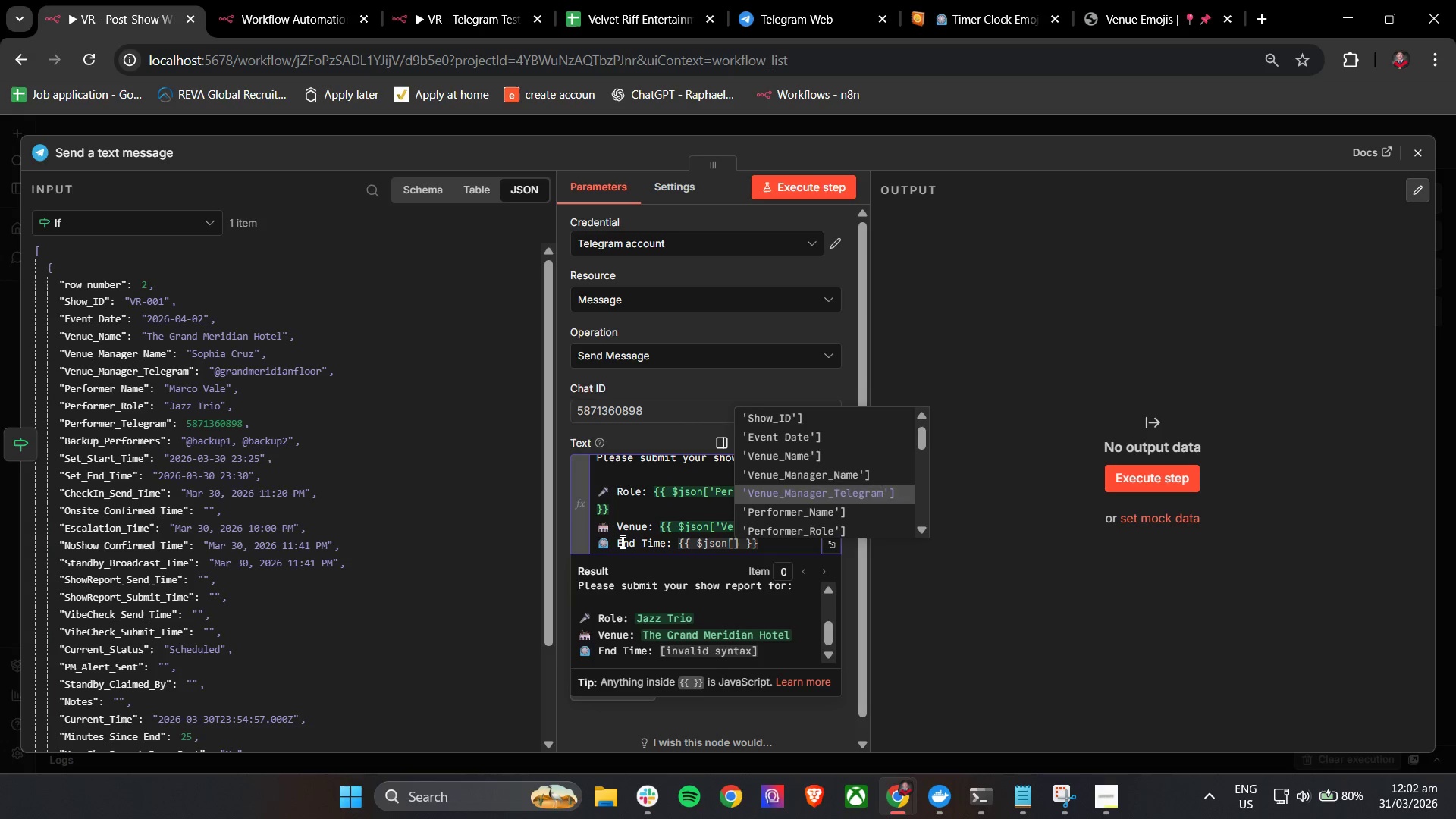 
key(ArrowDown)
 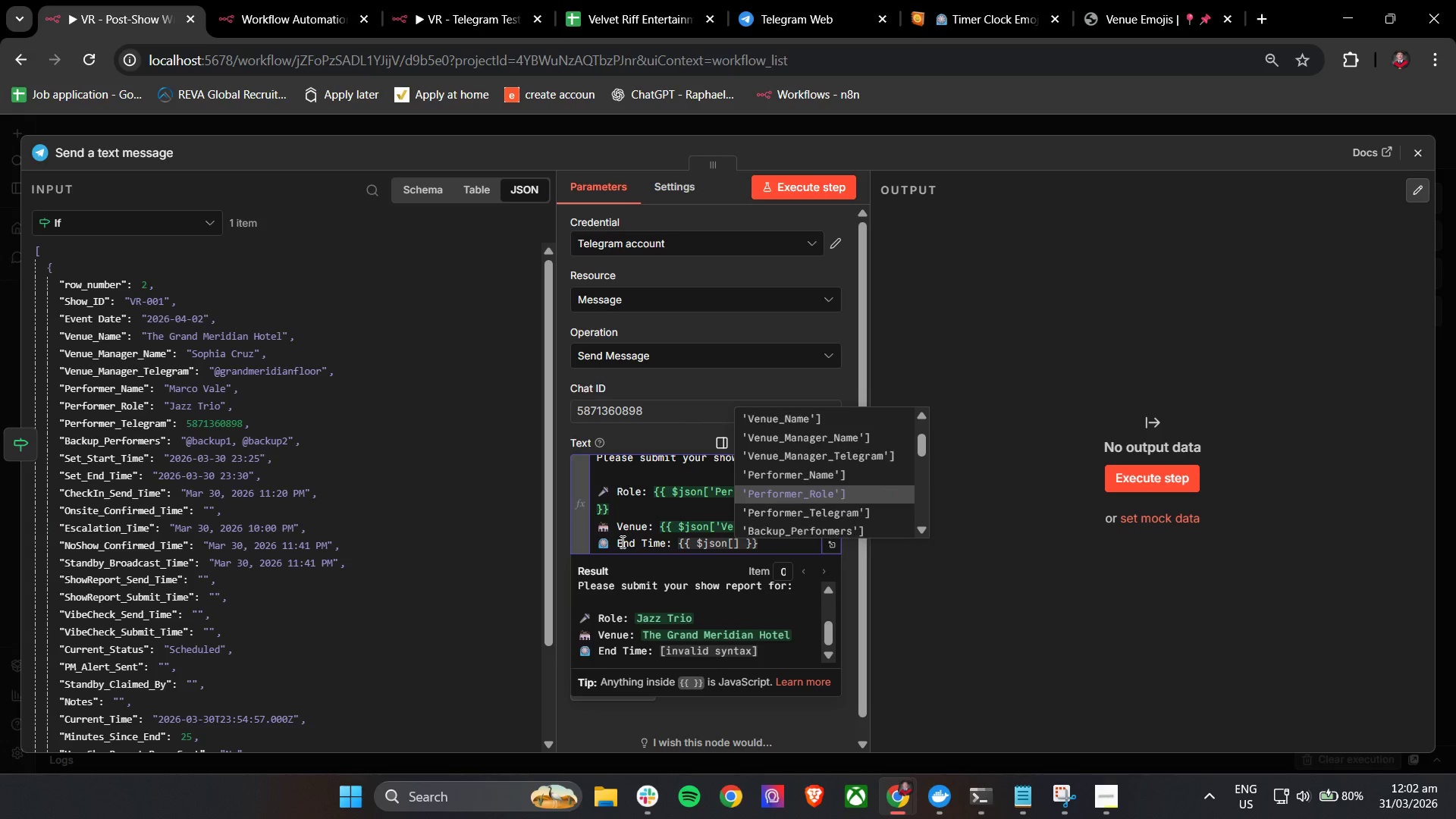 
key(ArrowDown)
 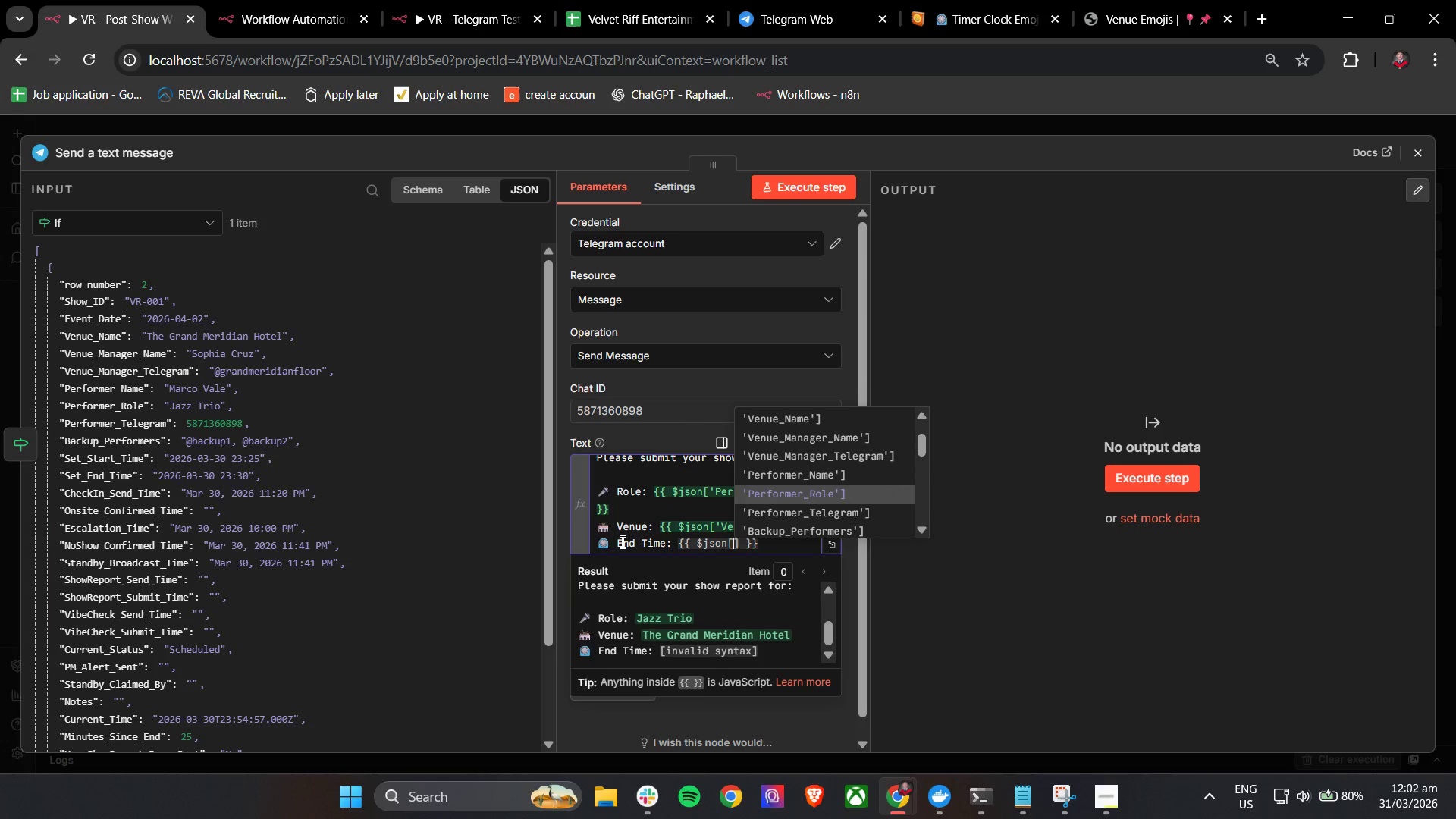 
key(ArrowDown)
 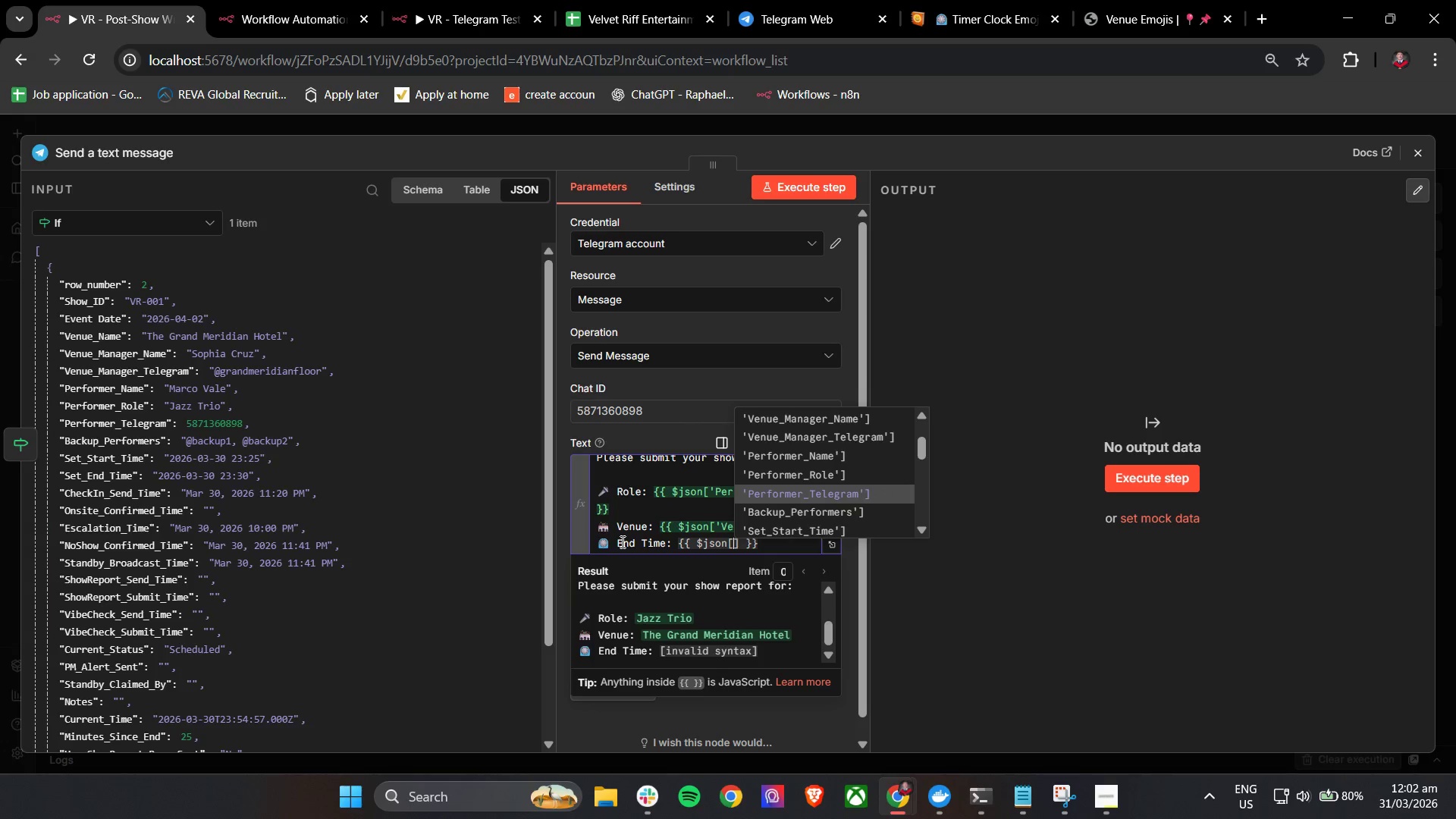 
key(ArrowDown)
 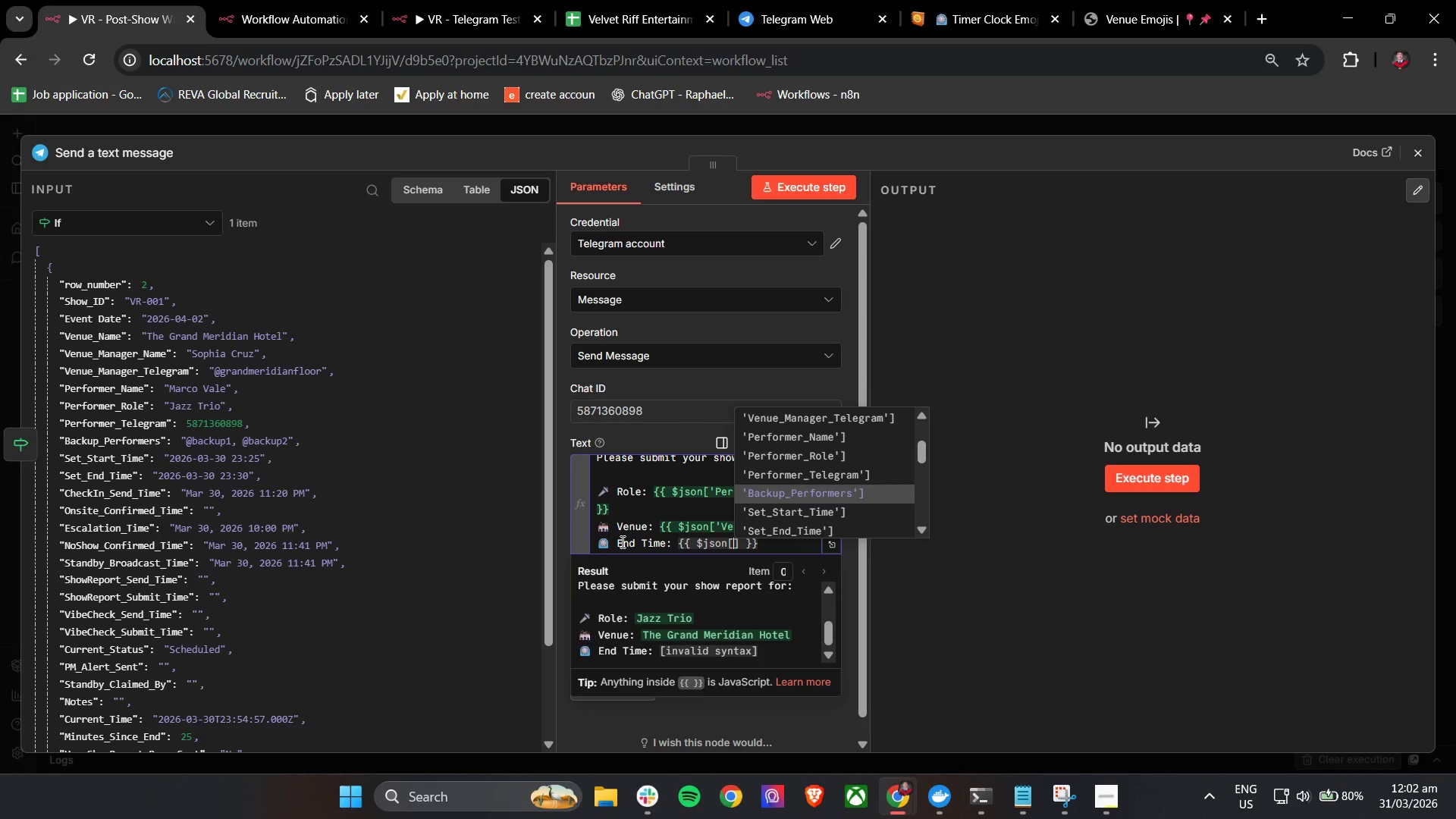 
key(ArrowDown)
 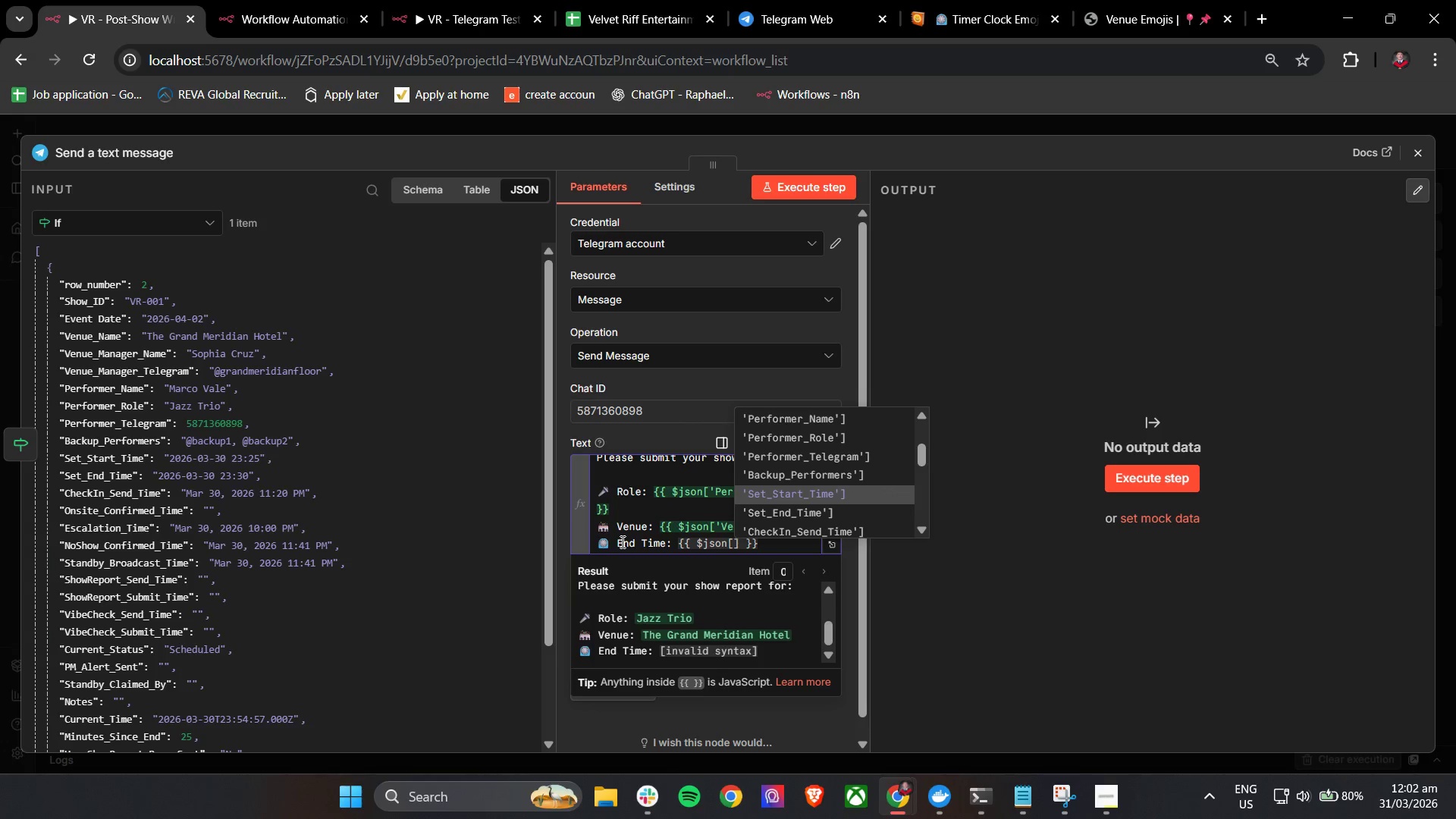 
key(ArrowDown)
 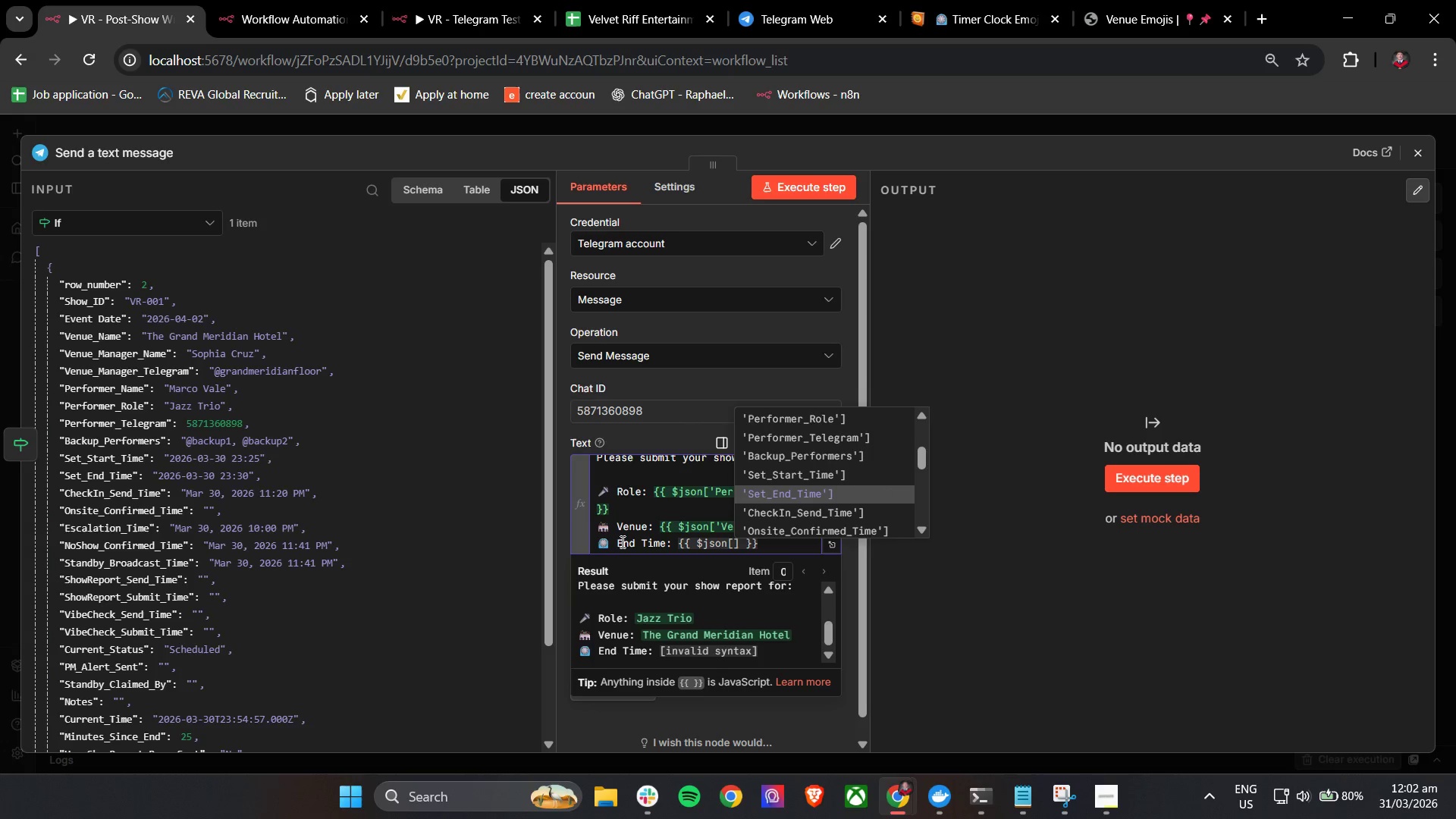 
key(Enter)
 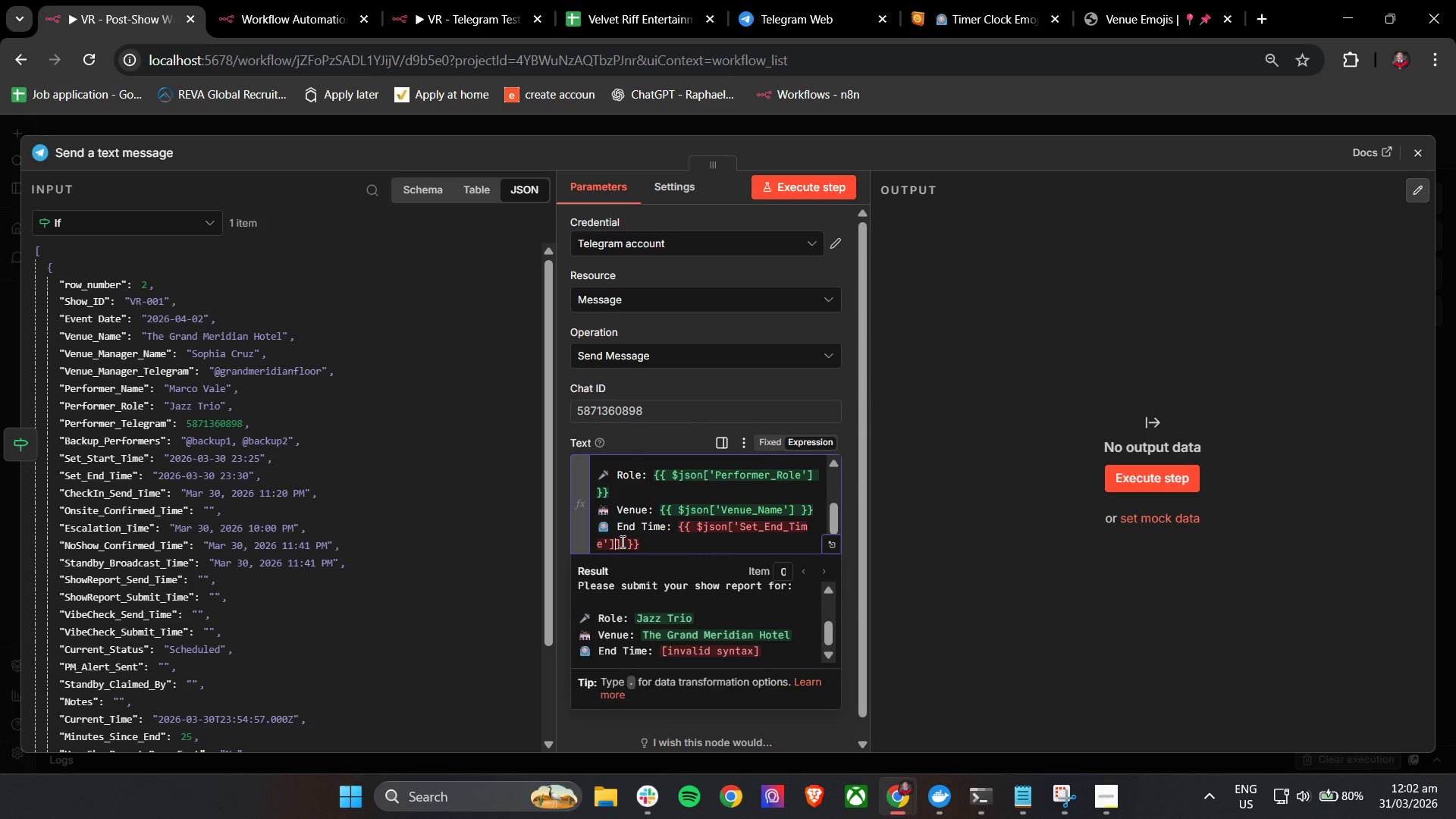 
key(Backspace)
 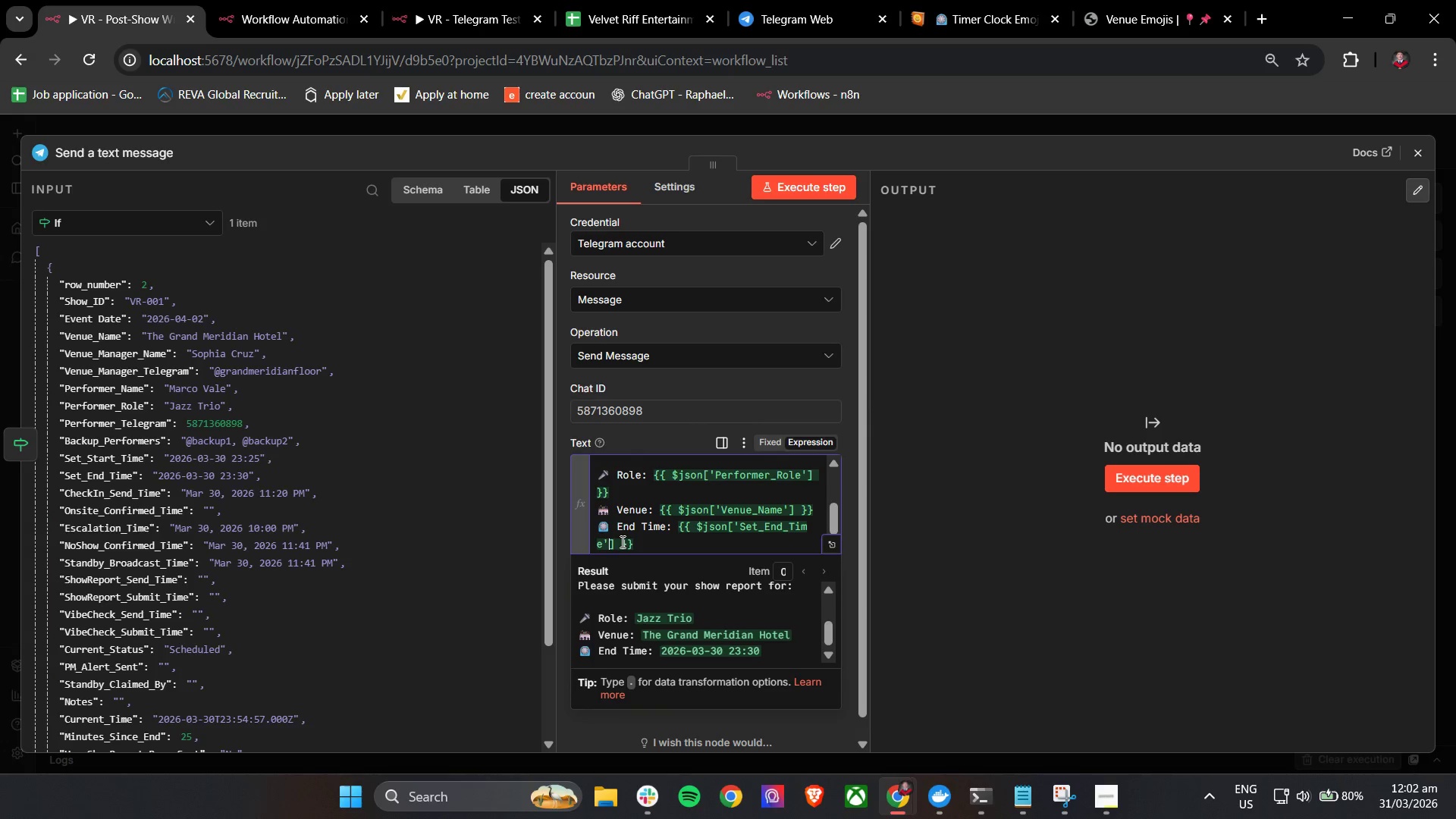 
key(ArrowRight)
 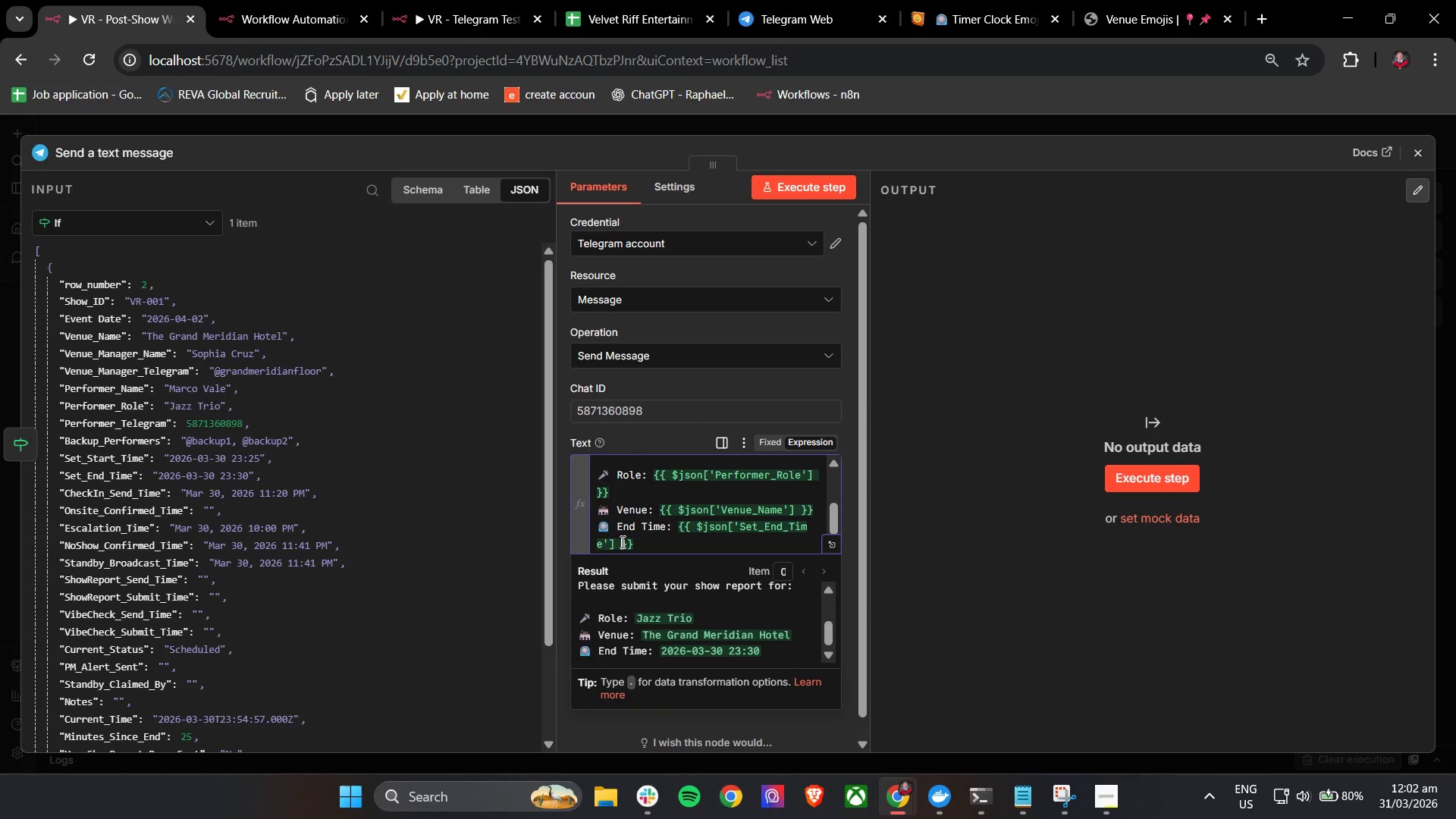 
key(ArrowRight)
 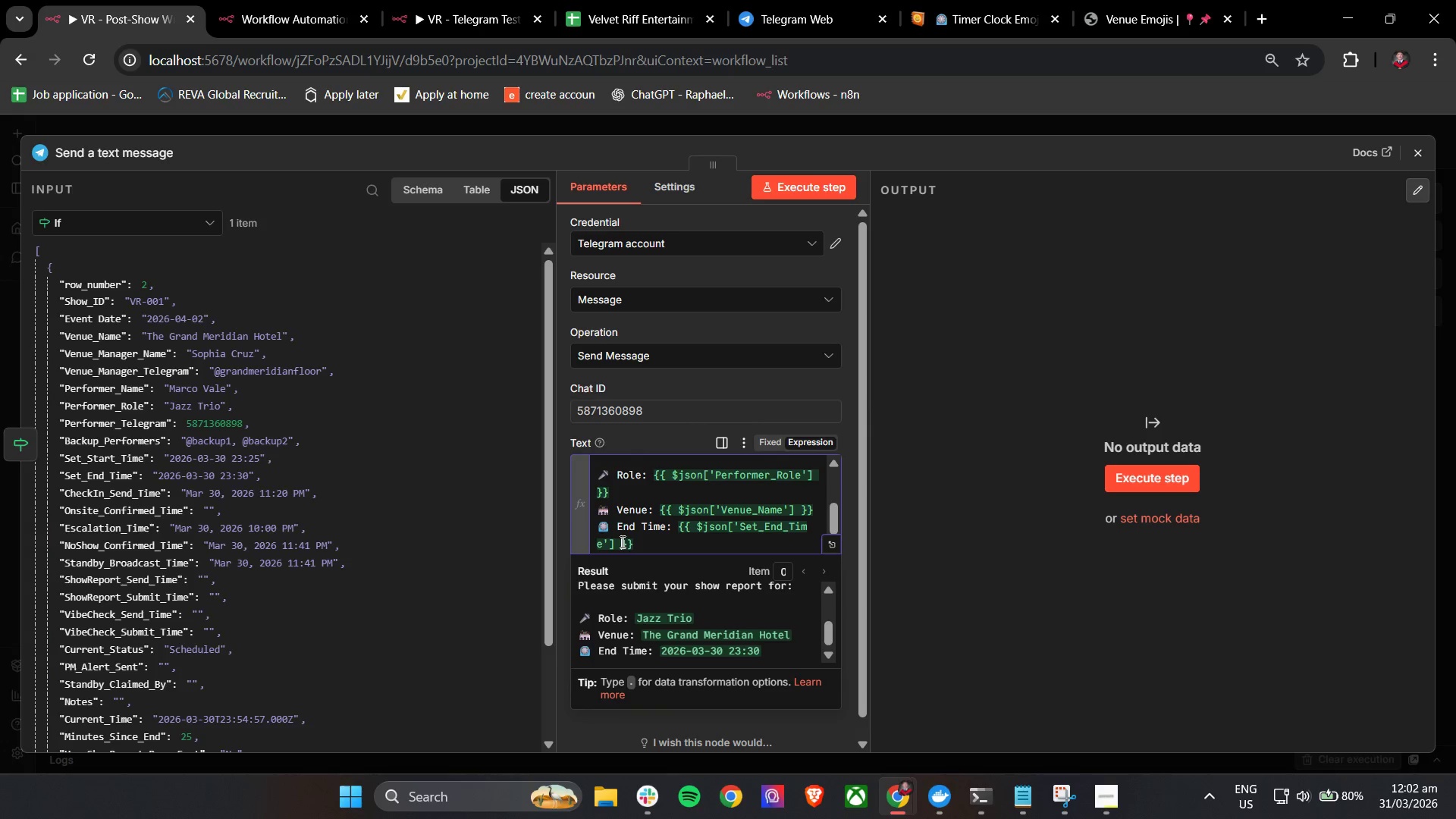 
key(ArrowRight)
 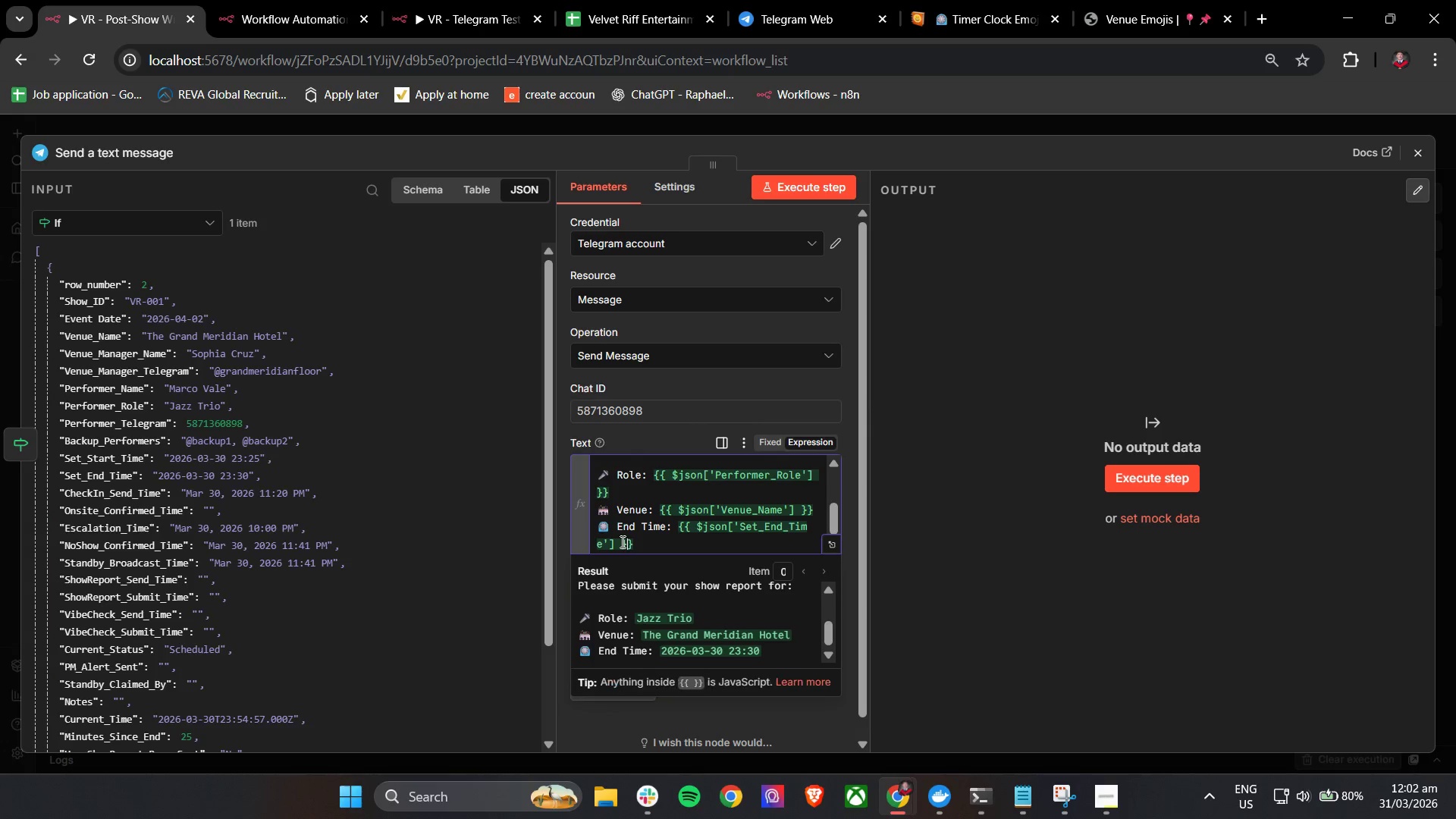 
key(ArrowRight)
 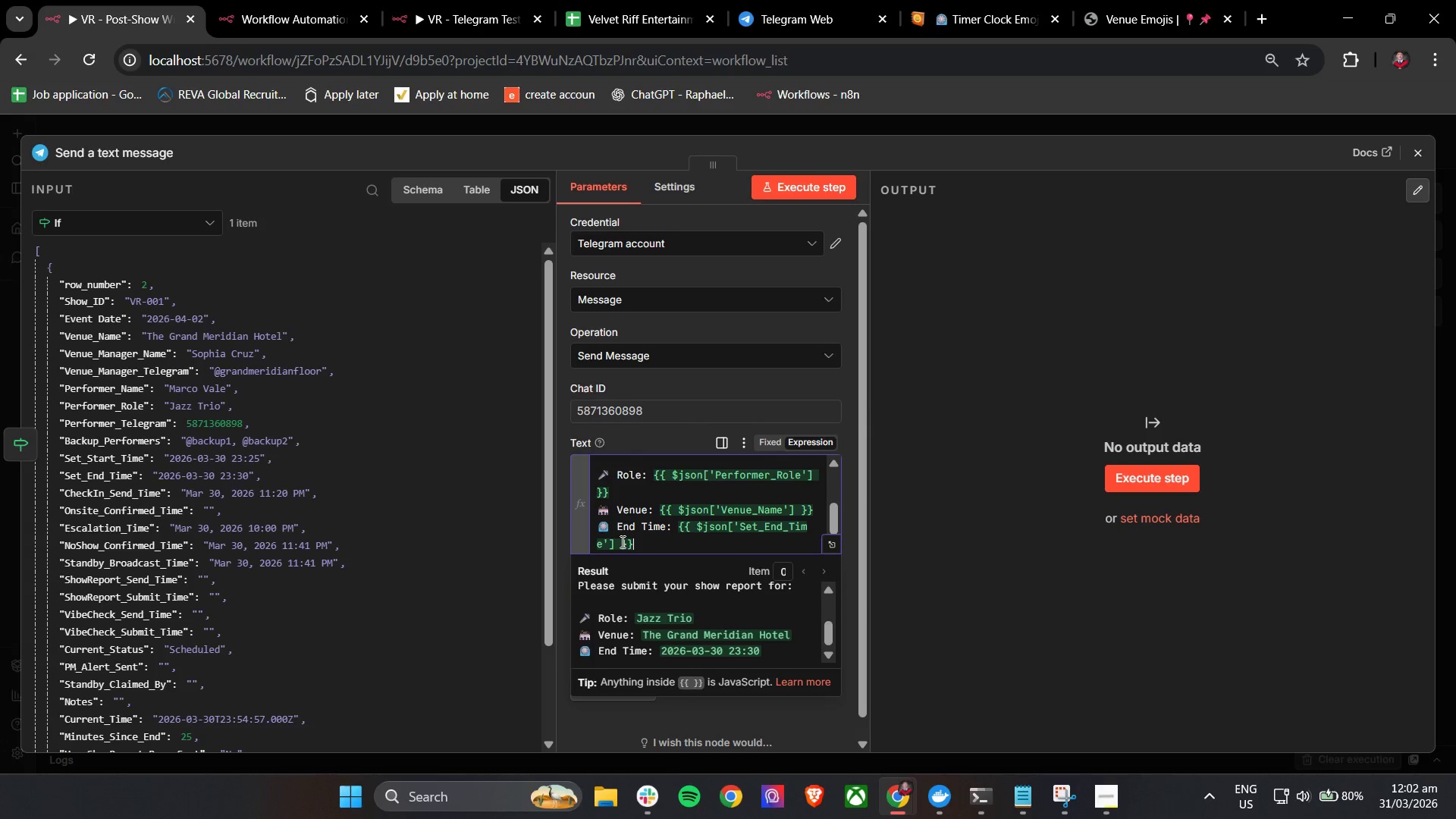 
key(ArrowRight)
 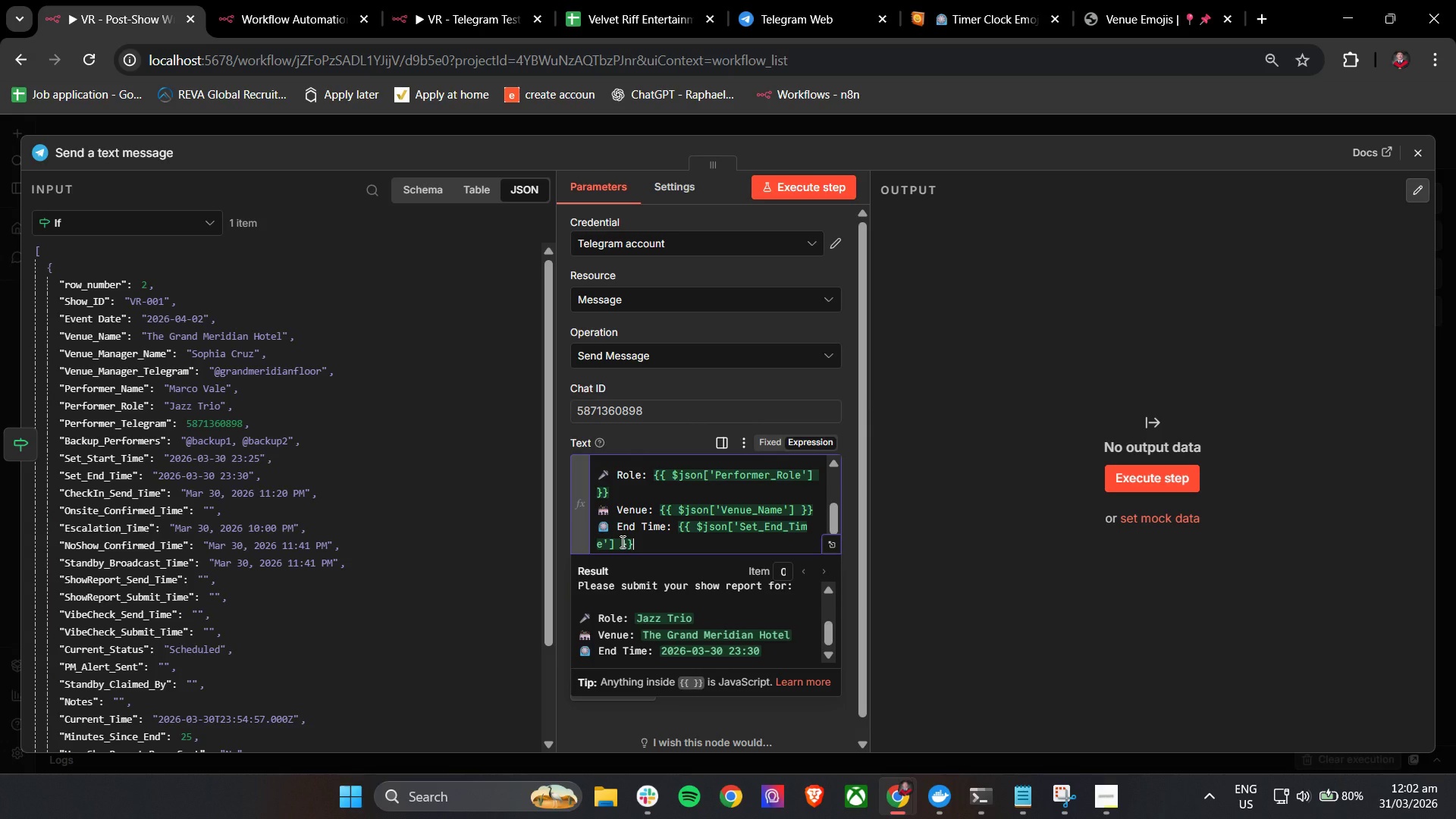 
key(ArrowRight)
 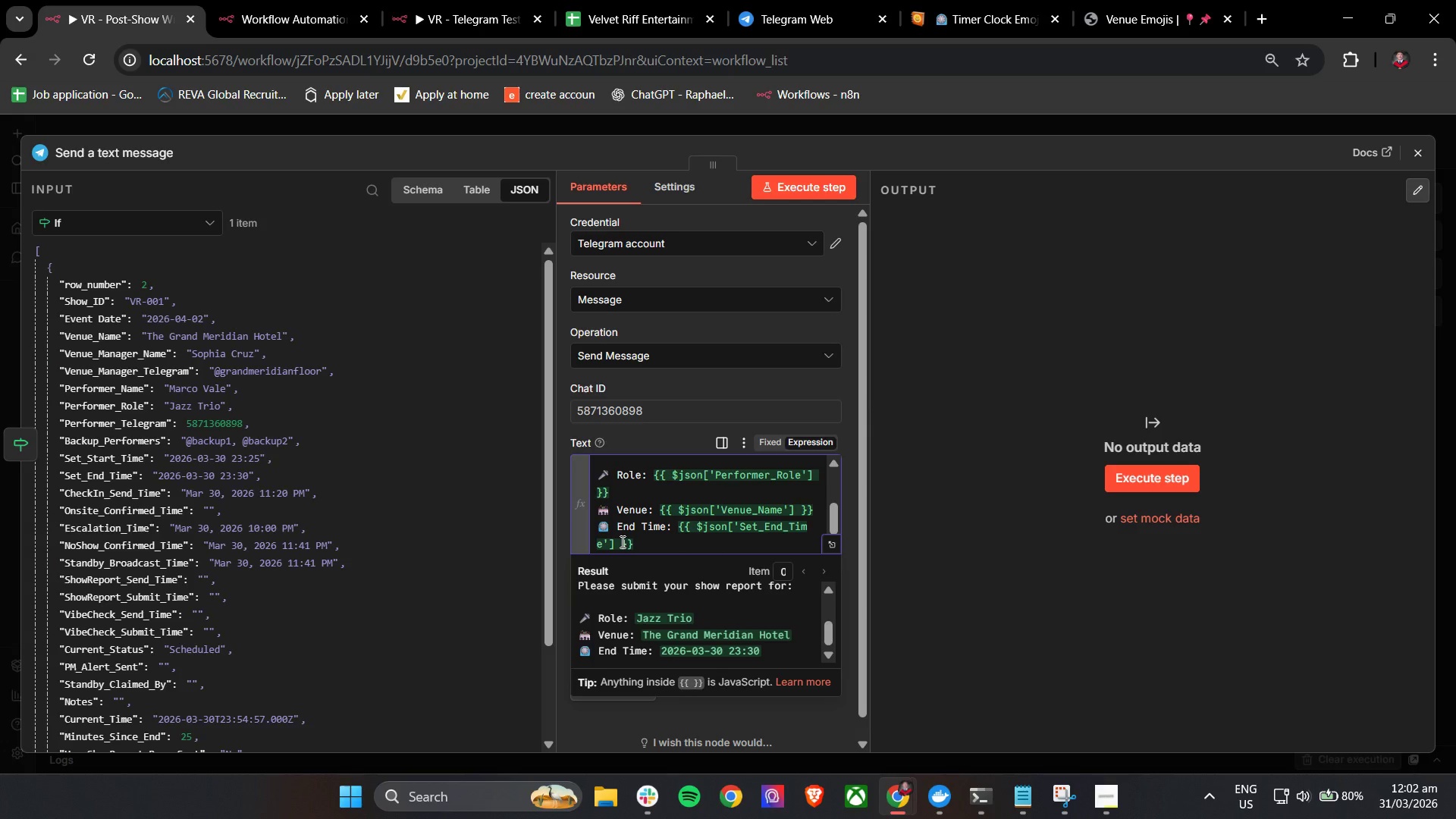 
key(Enter)
 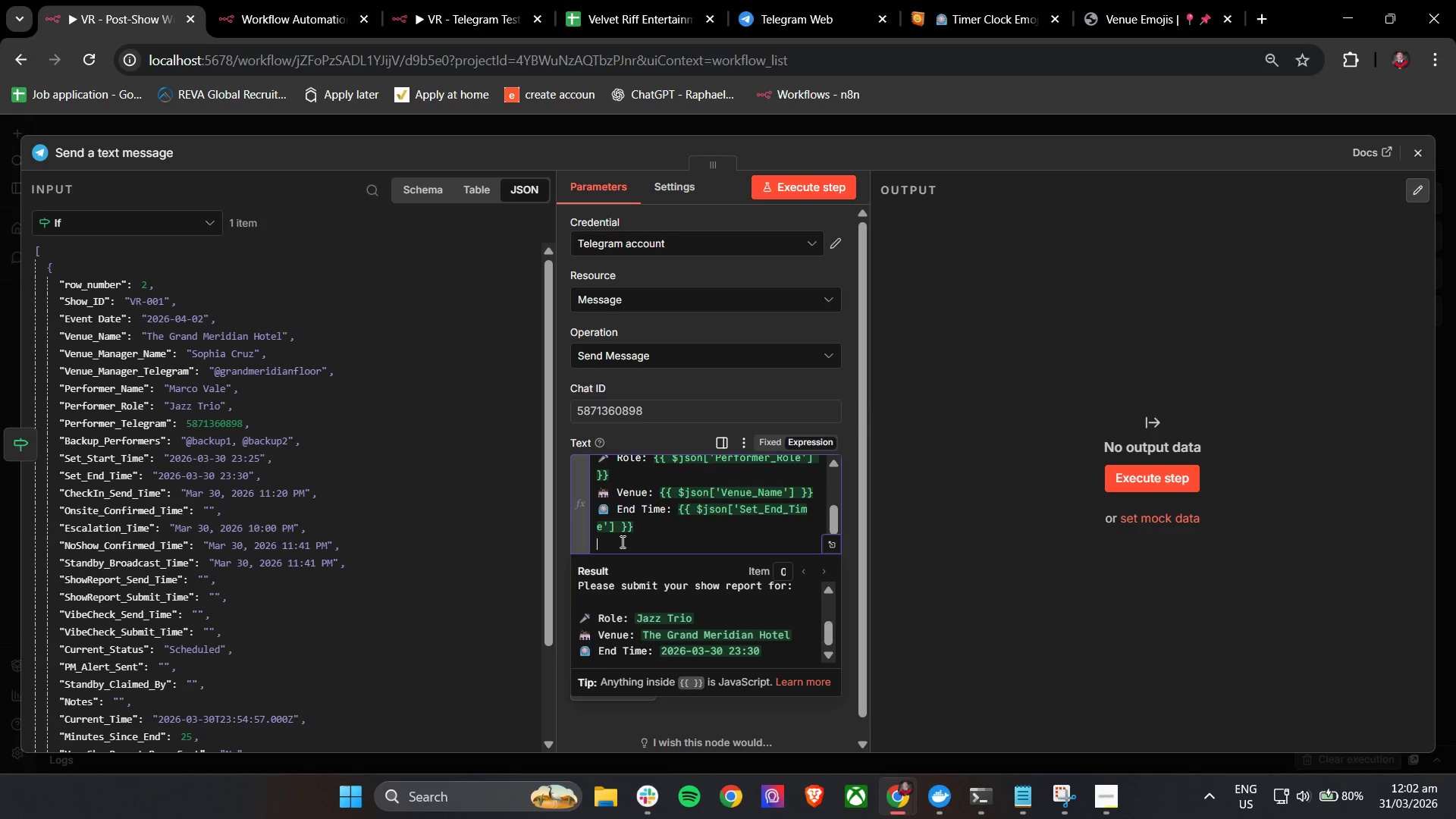 
key(Enter)
 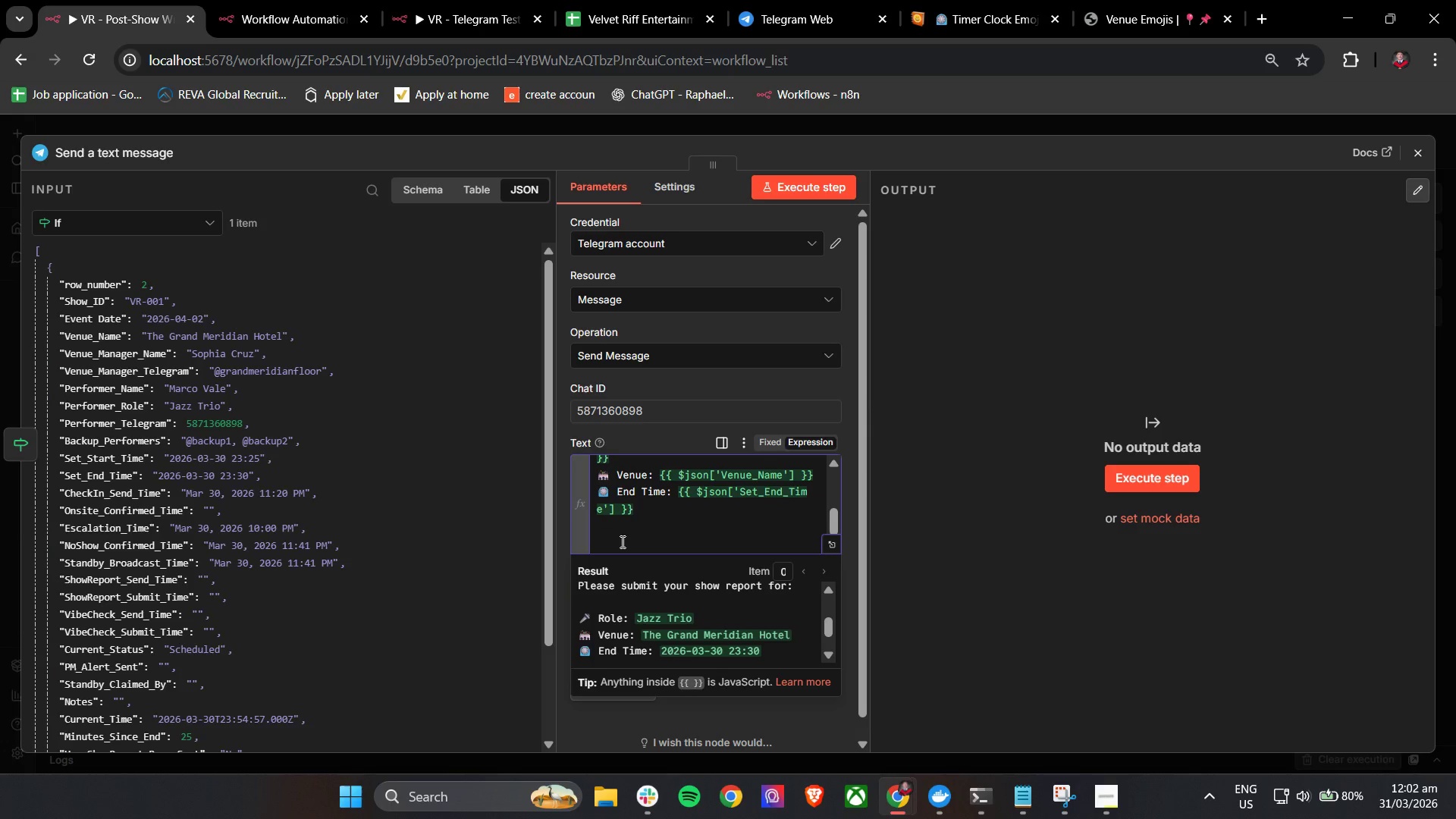 
type(Kindly complete this immediately.)
 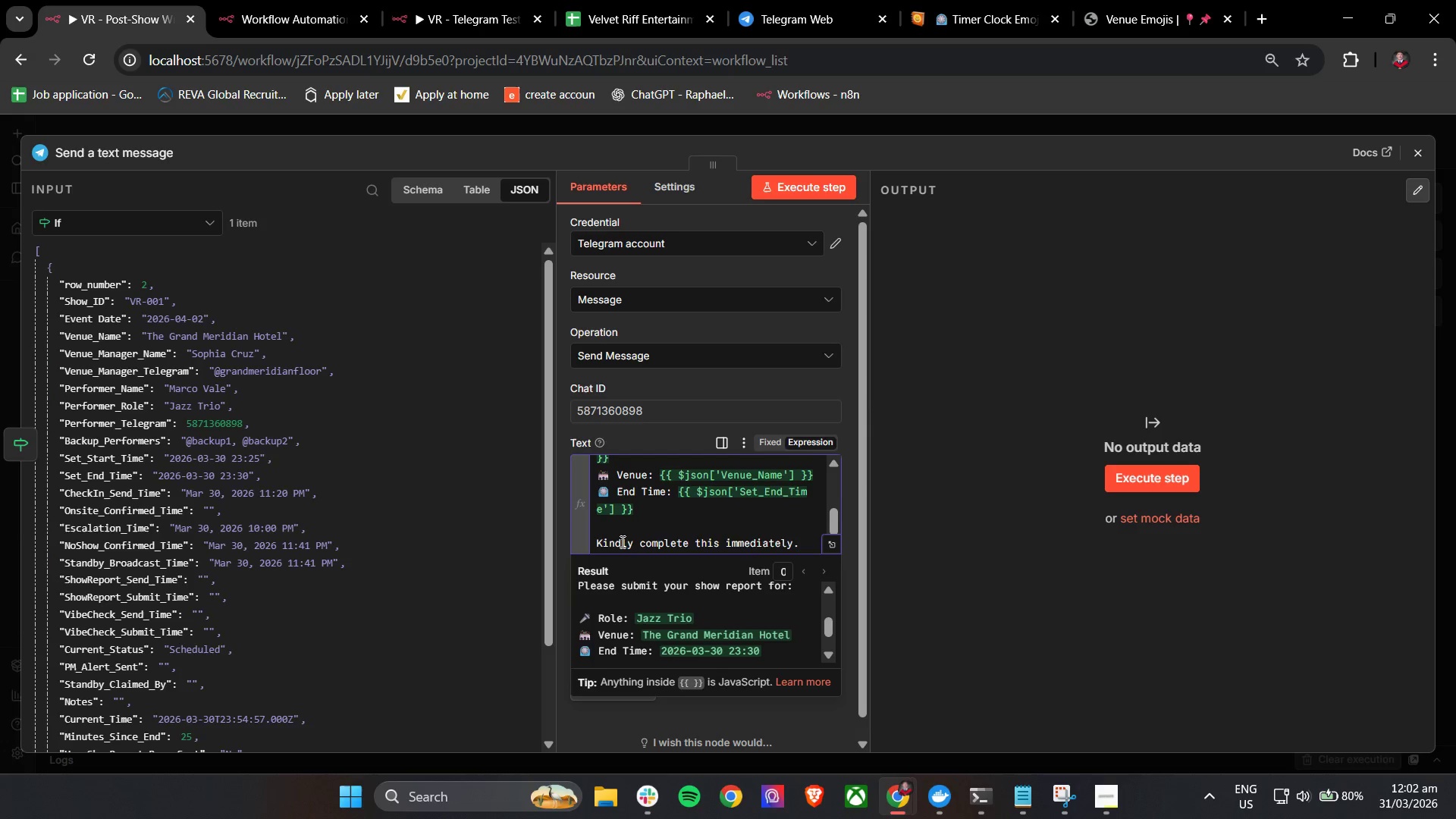 
key(Shift+Enter)
 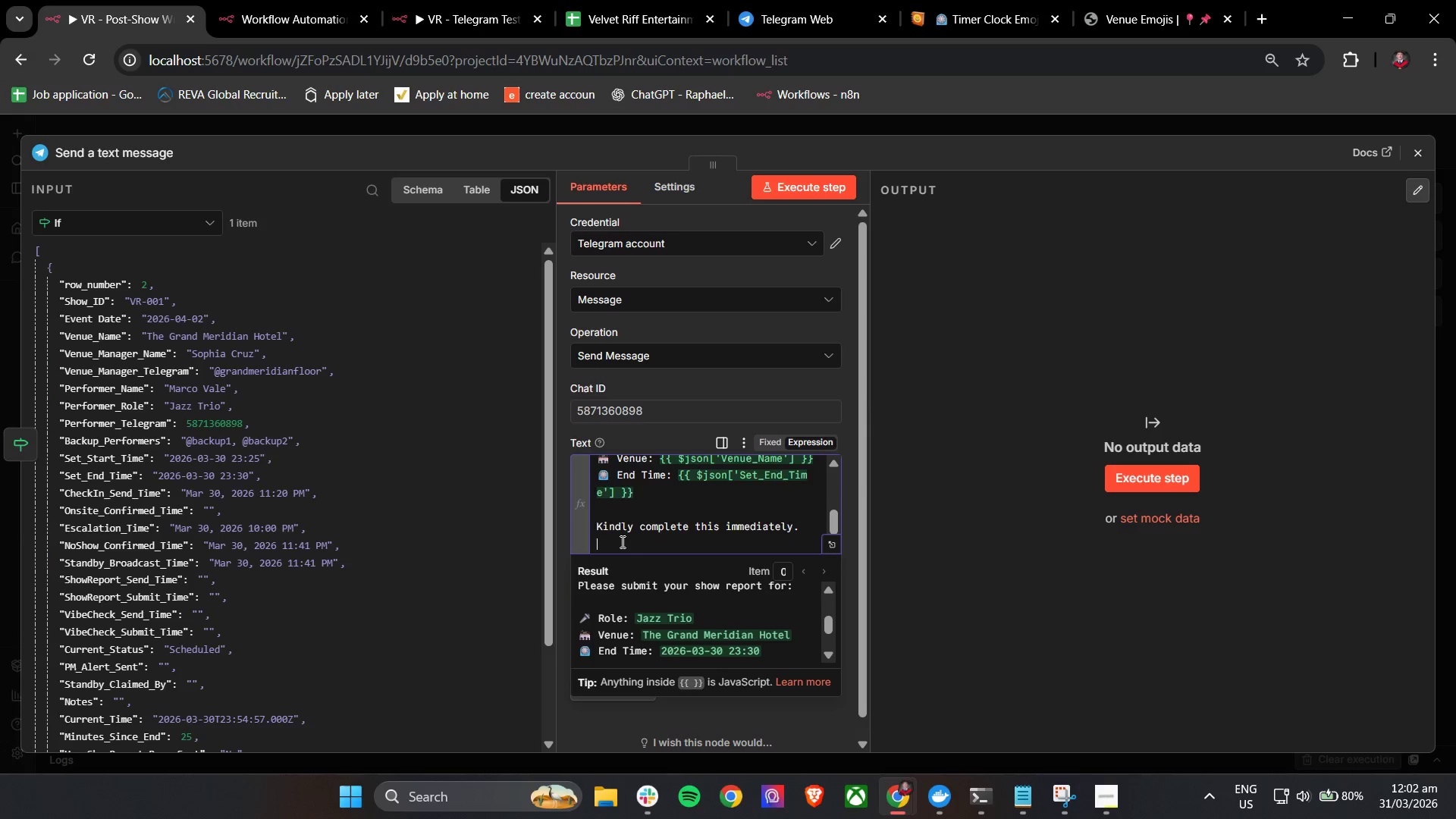 
key(Shift+Enter)
 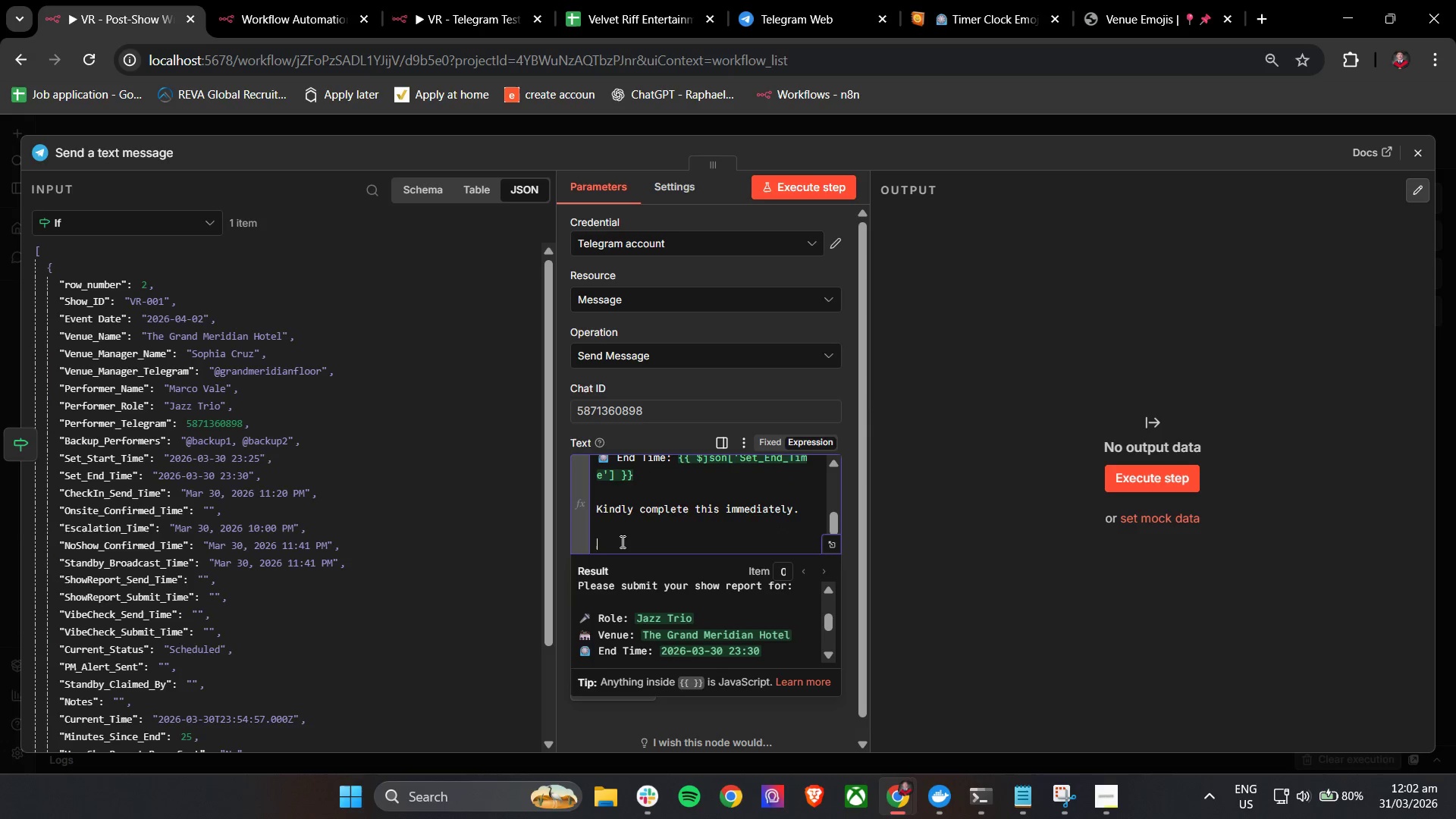 
key(Backspace)
 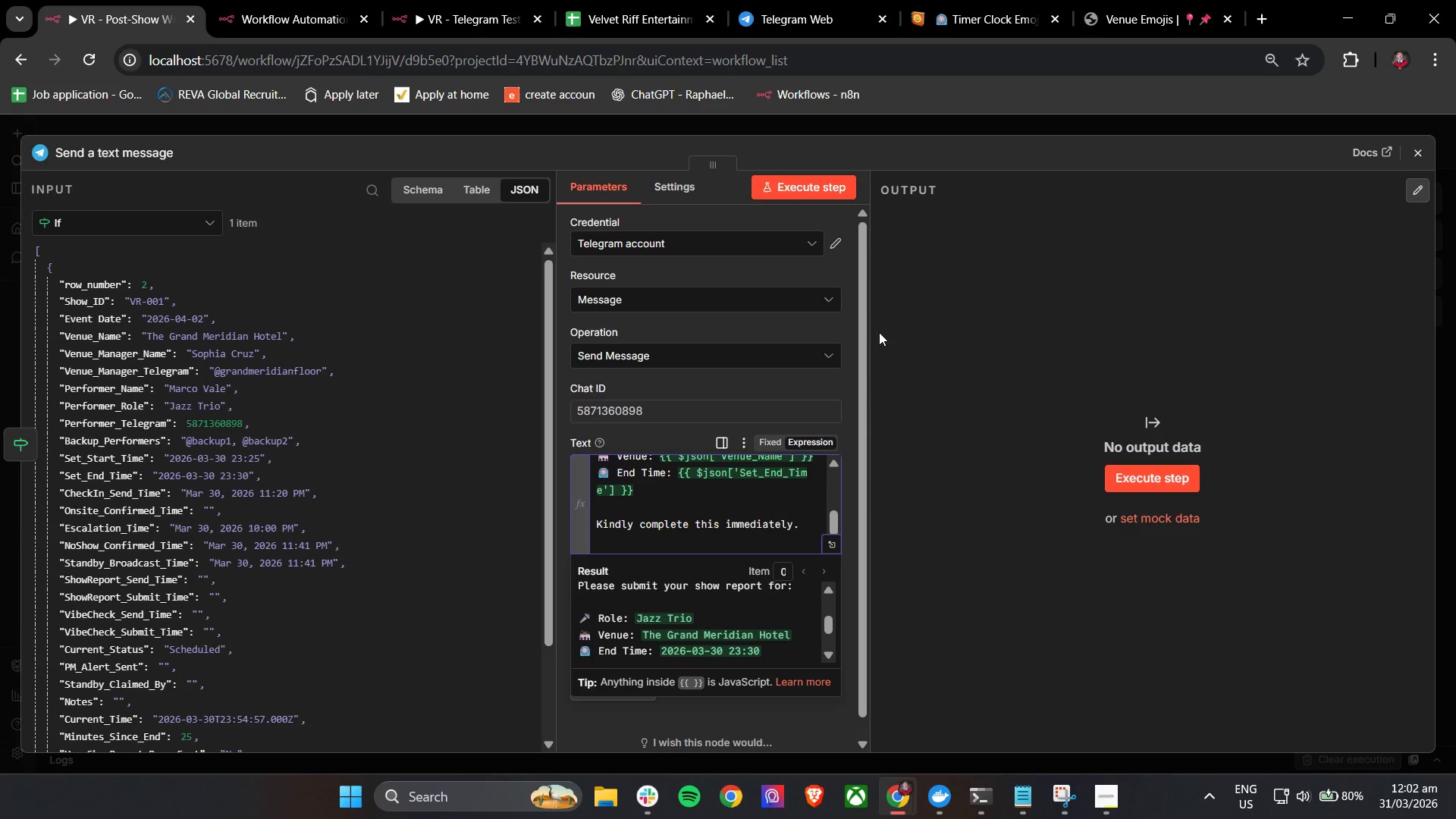 
left_click([962, 0])
 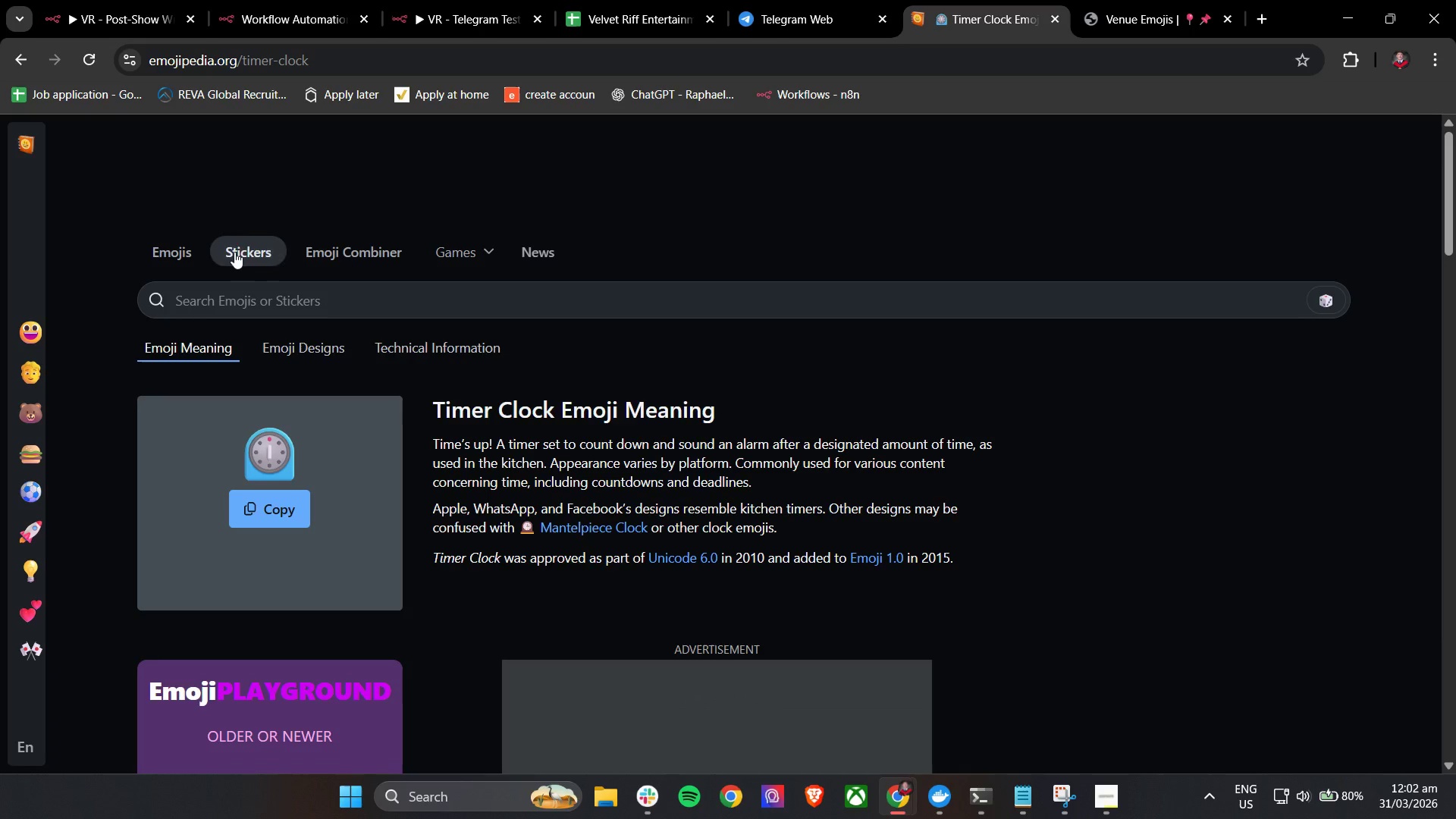 
left_click([246, 303])
 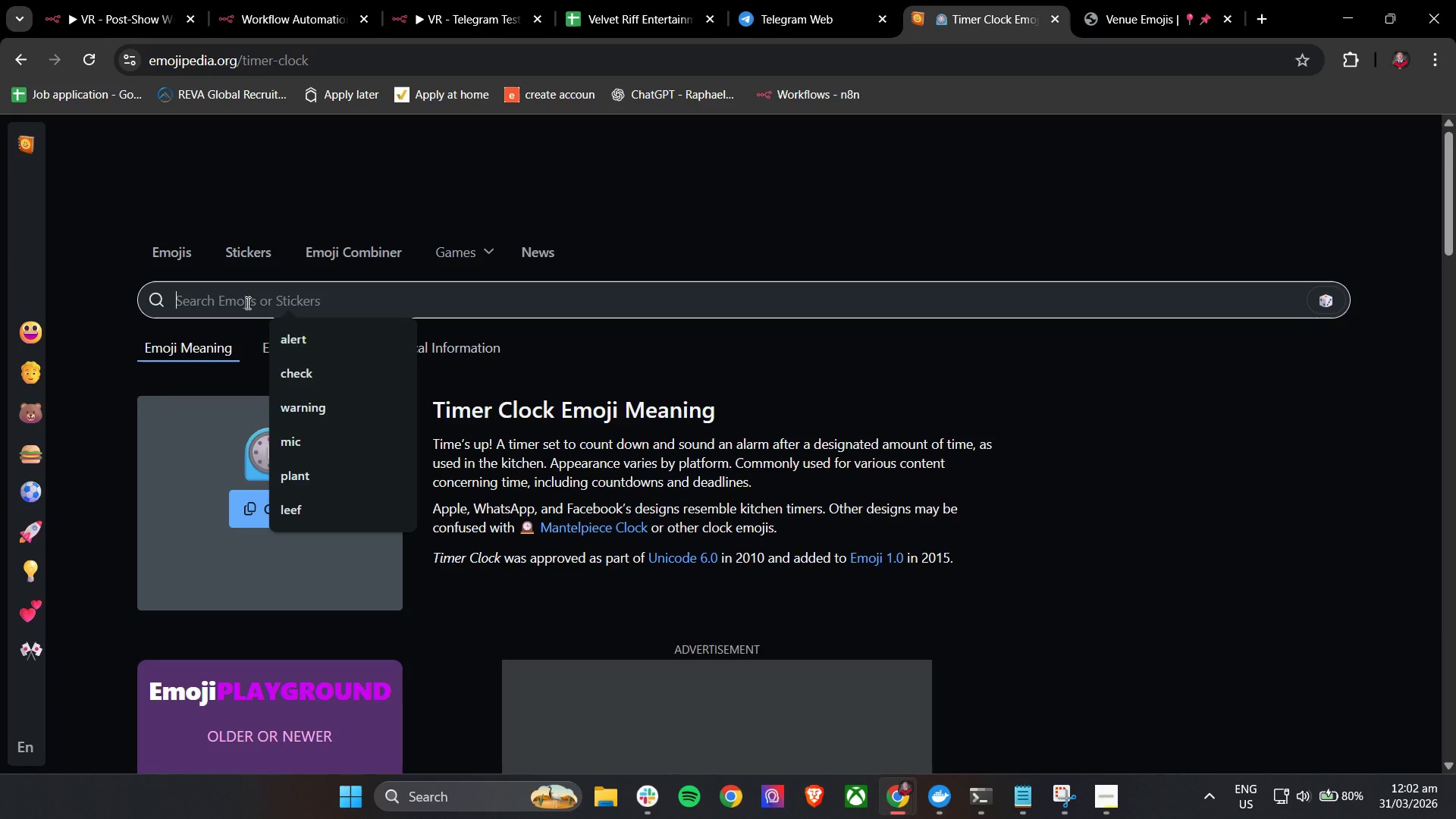 
type(check)
 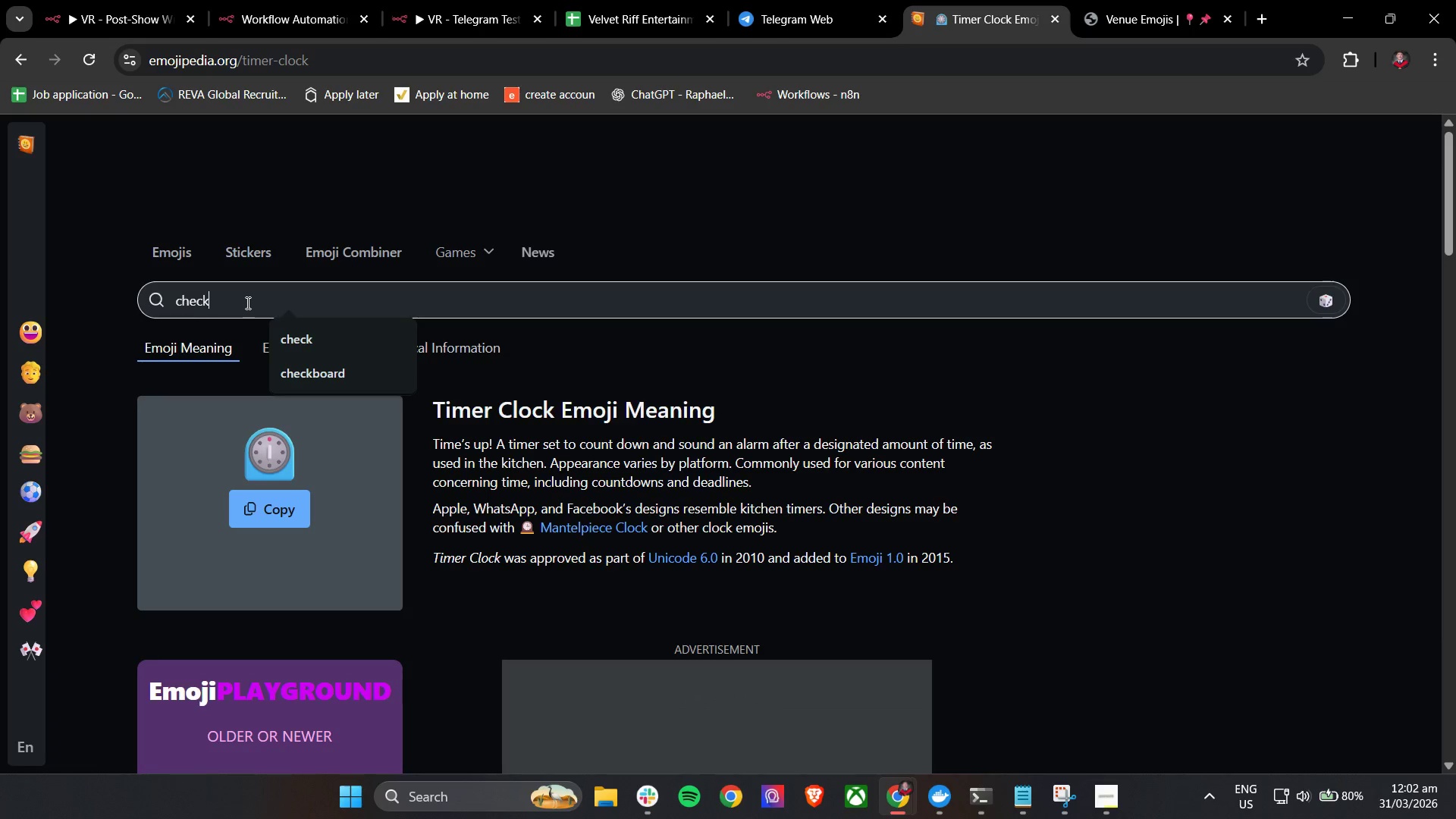 
key(Enter)
 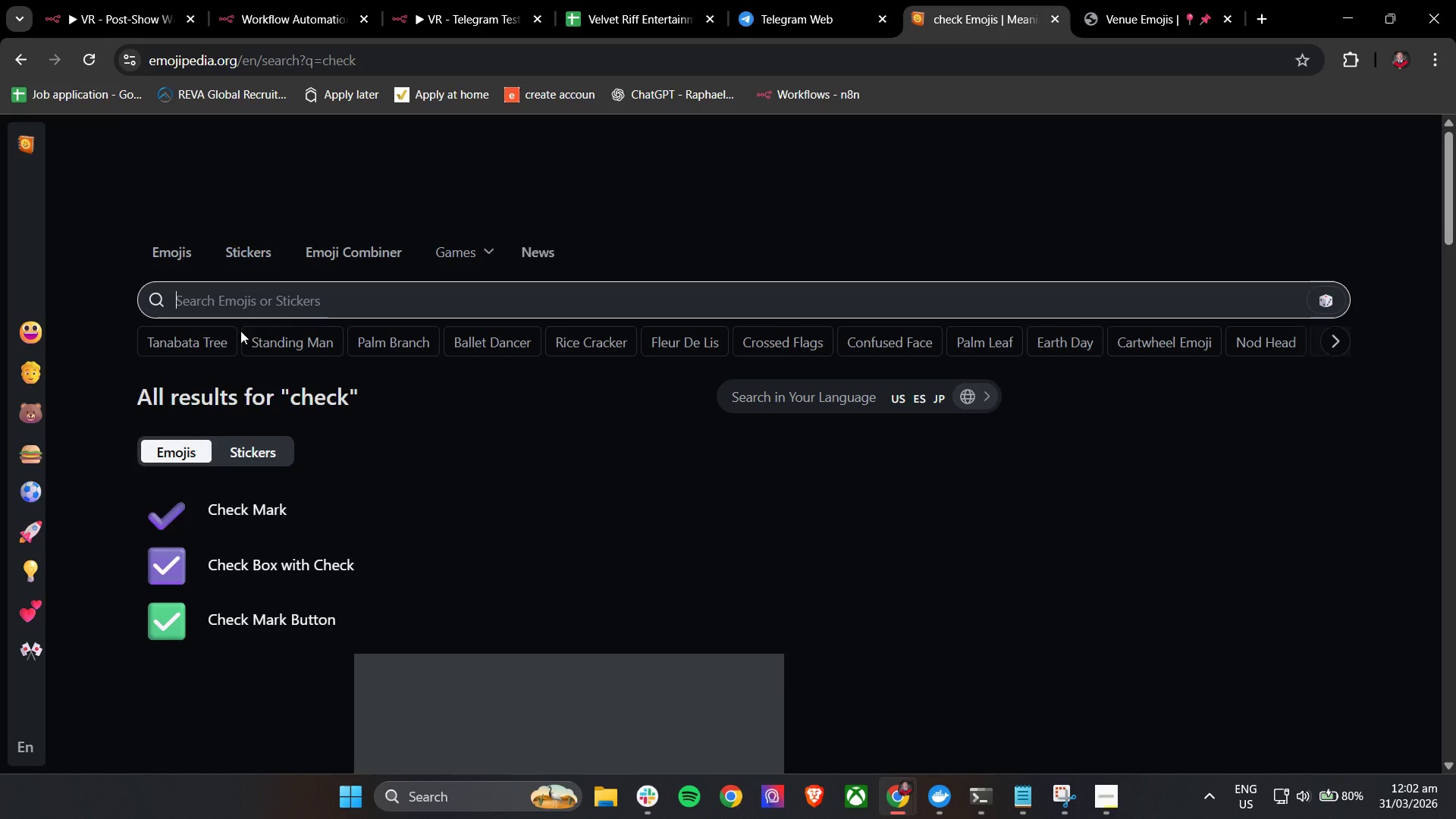 
left_click([168, 617])
 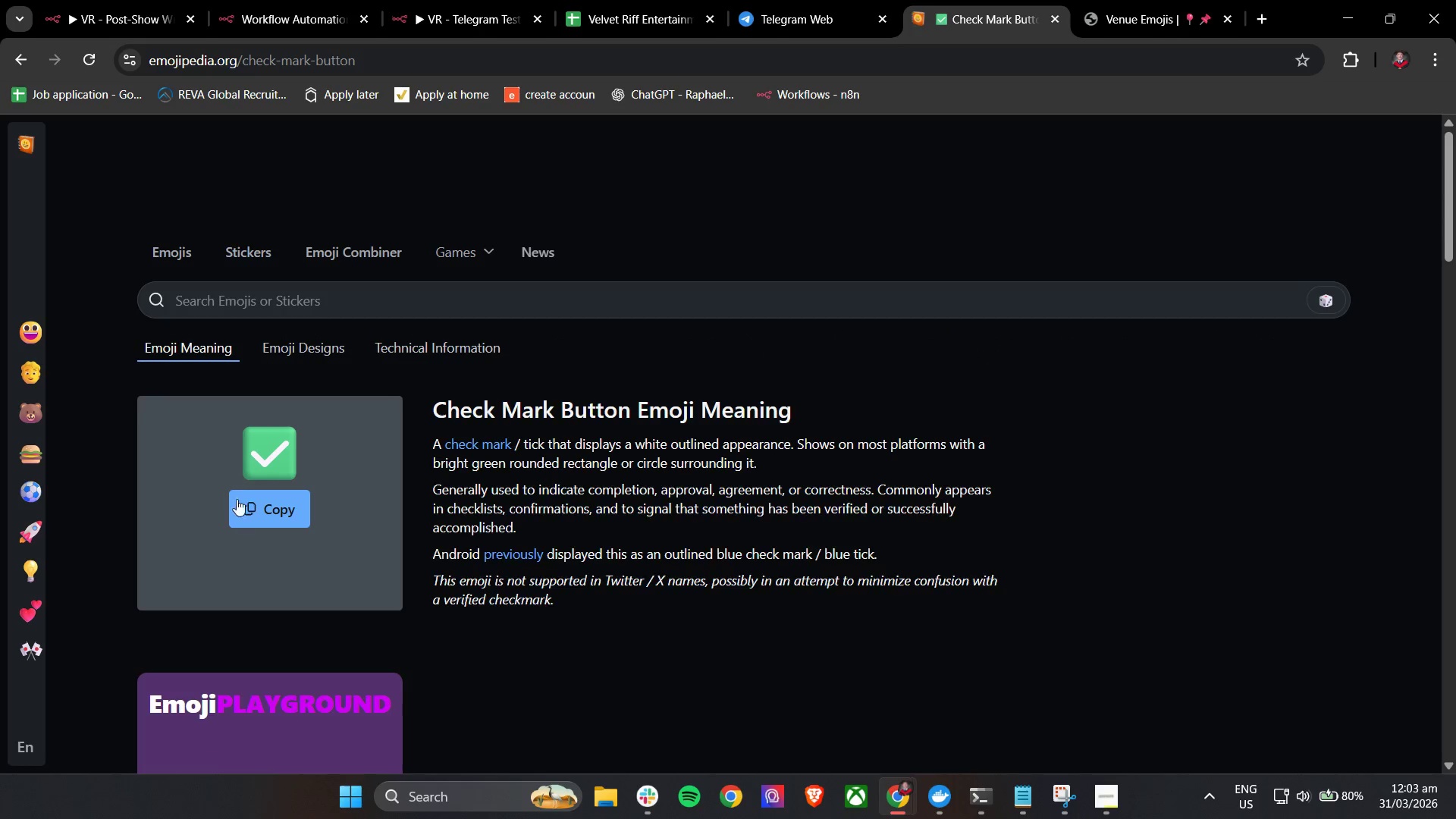 
double_click([249, 504])
 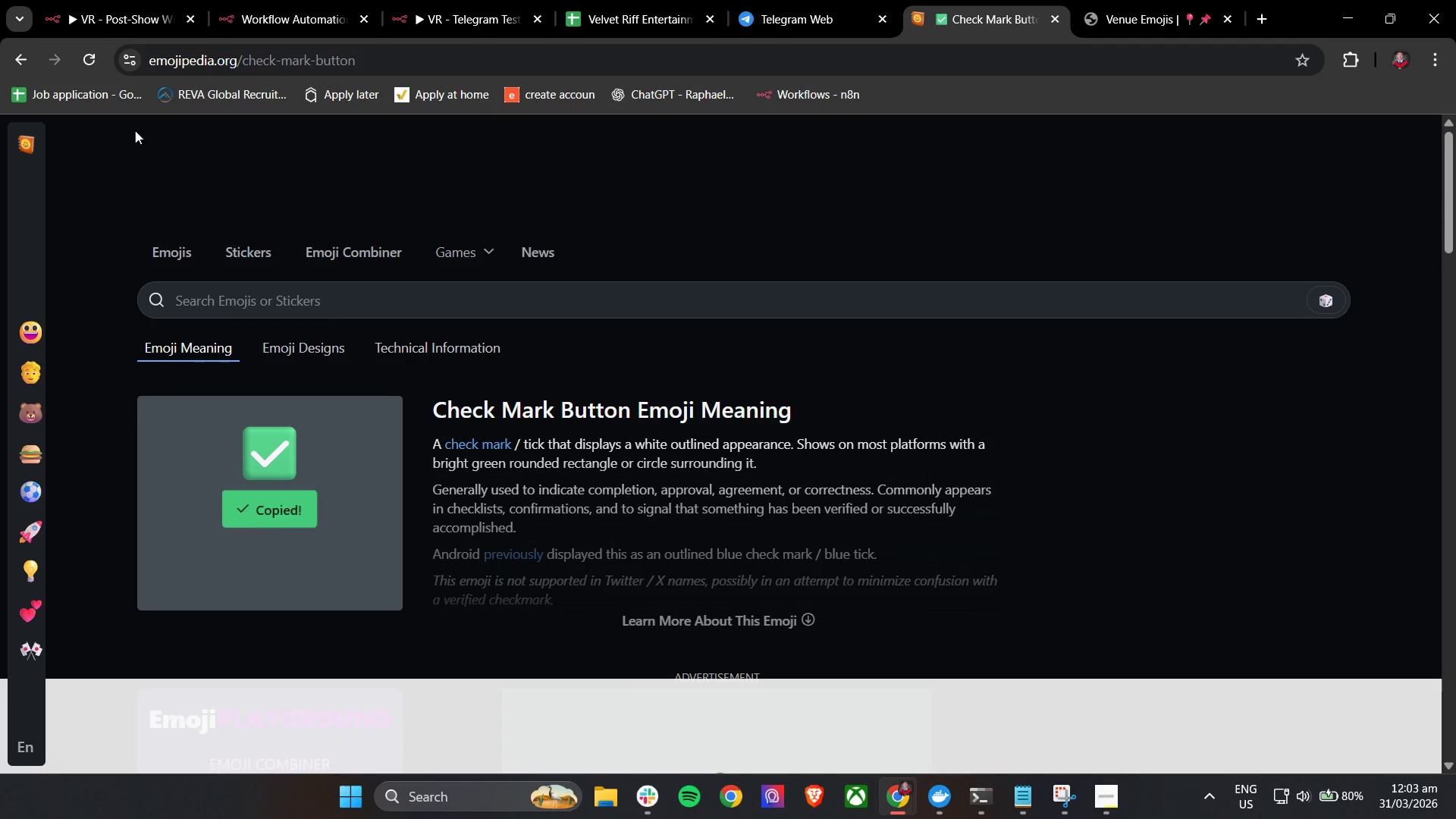 
triple_click([96, 0])
 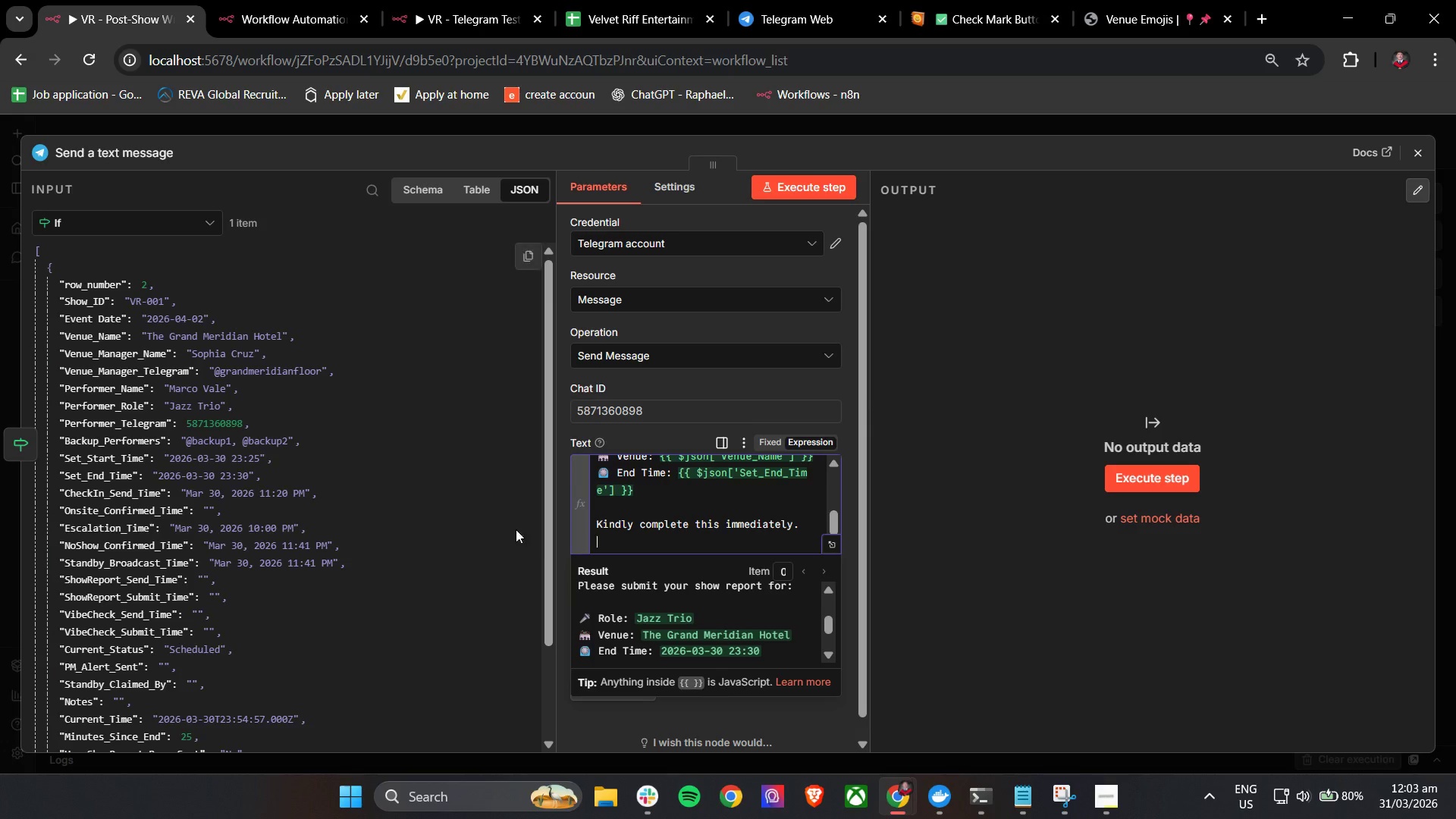 
key(Control+V)
 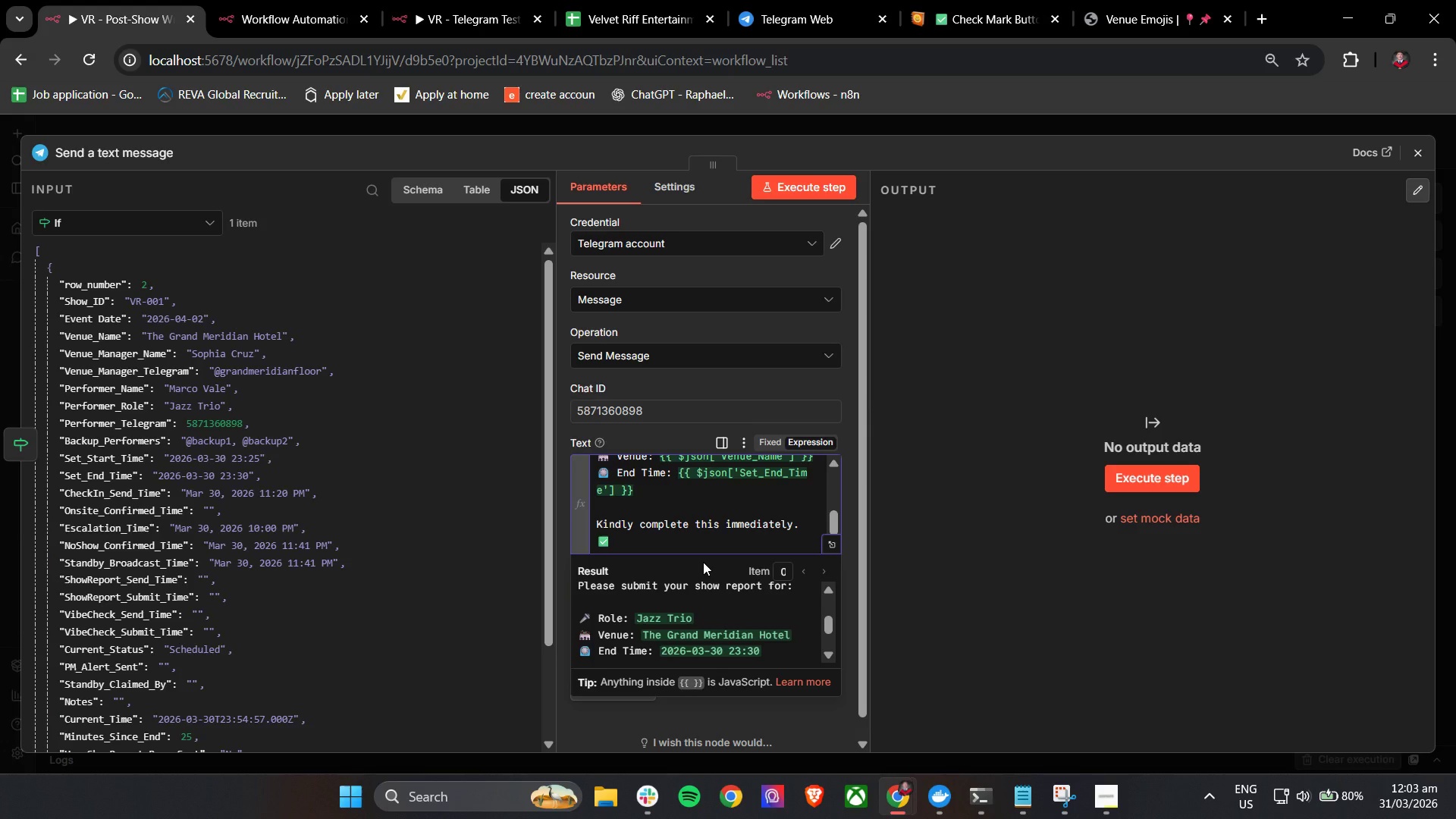 
type(Submit here: S)
key(Backspace)
type(samplelink.com)
 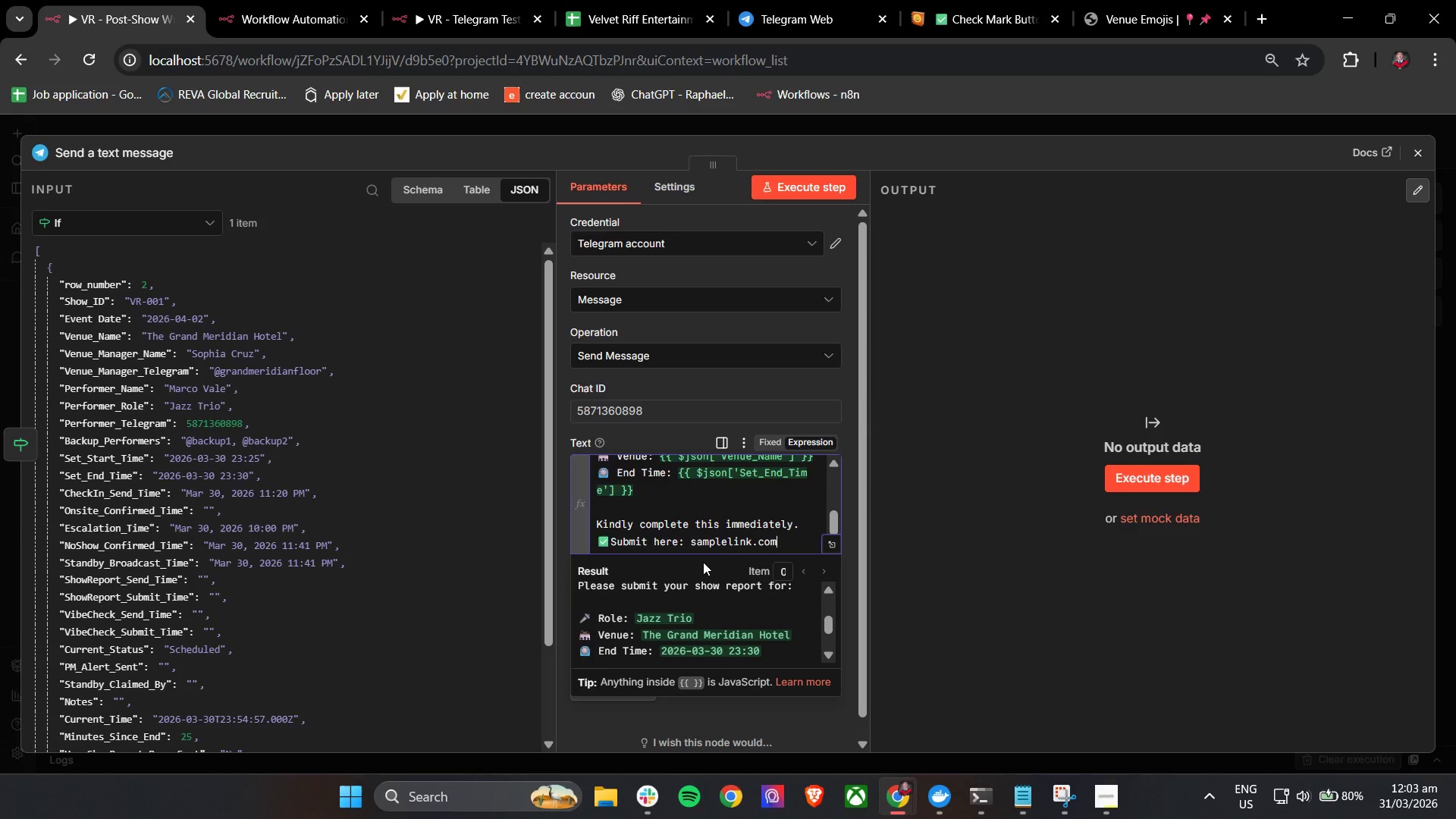 
scroll: coordinate [702, 575], scroll_direction: down, amount: 1.0
 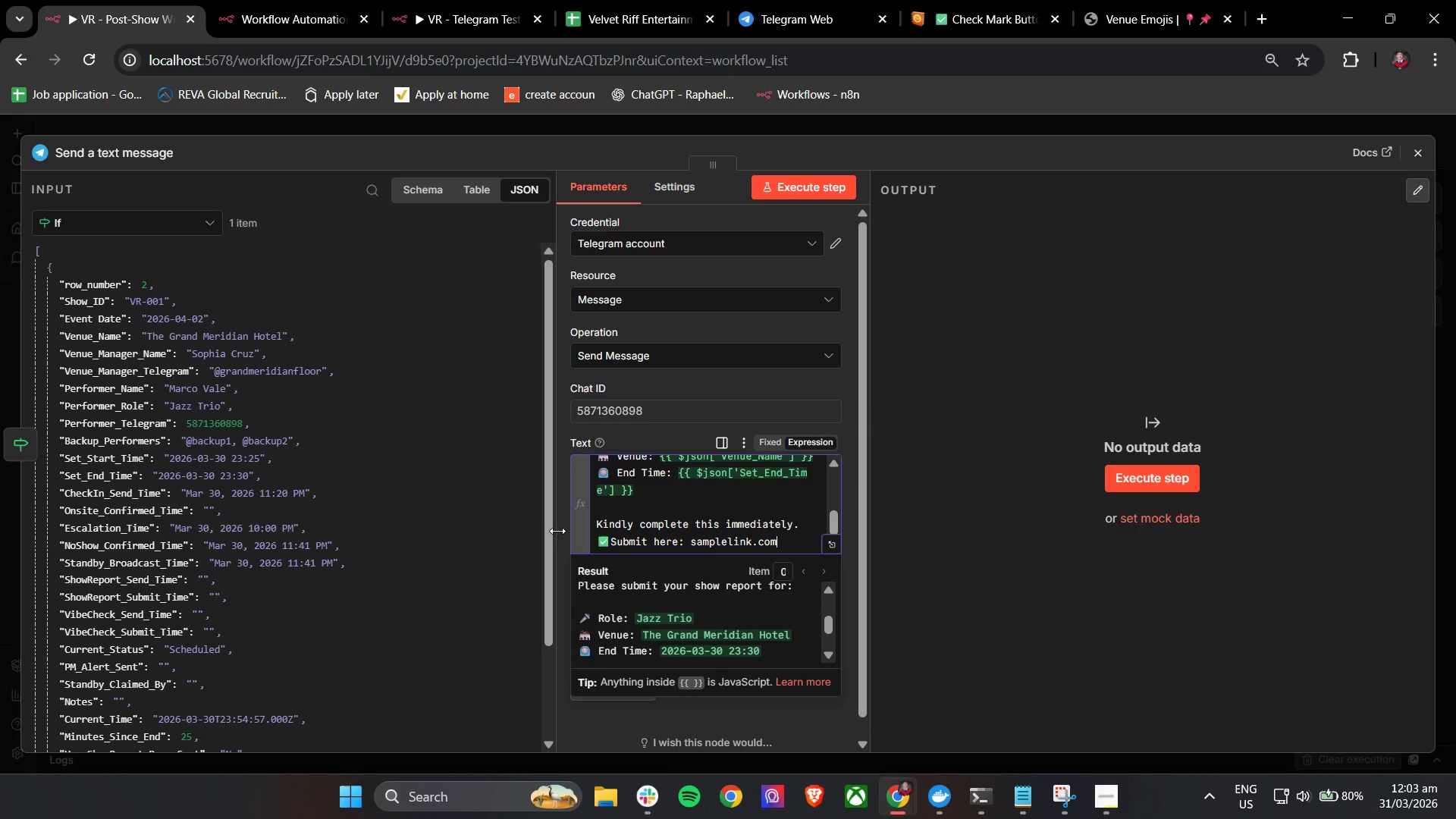 
left_click([563, 524])
 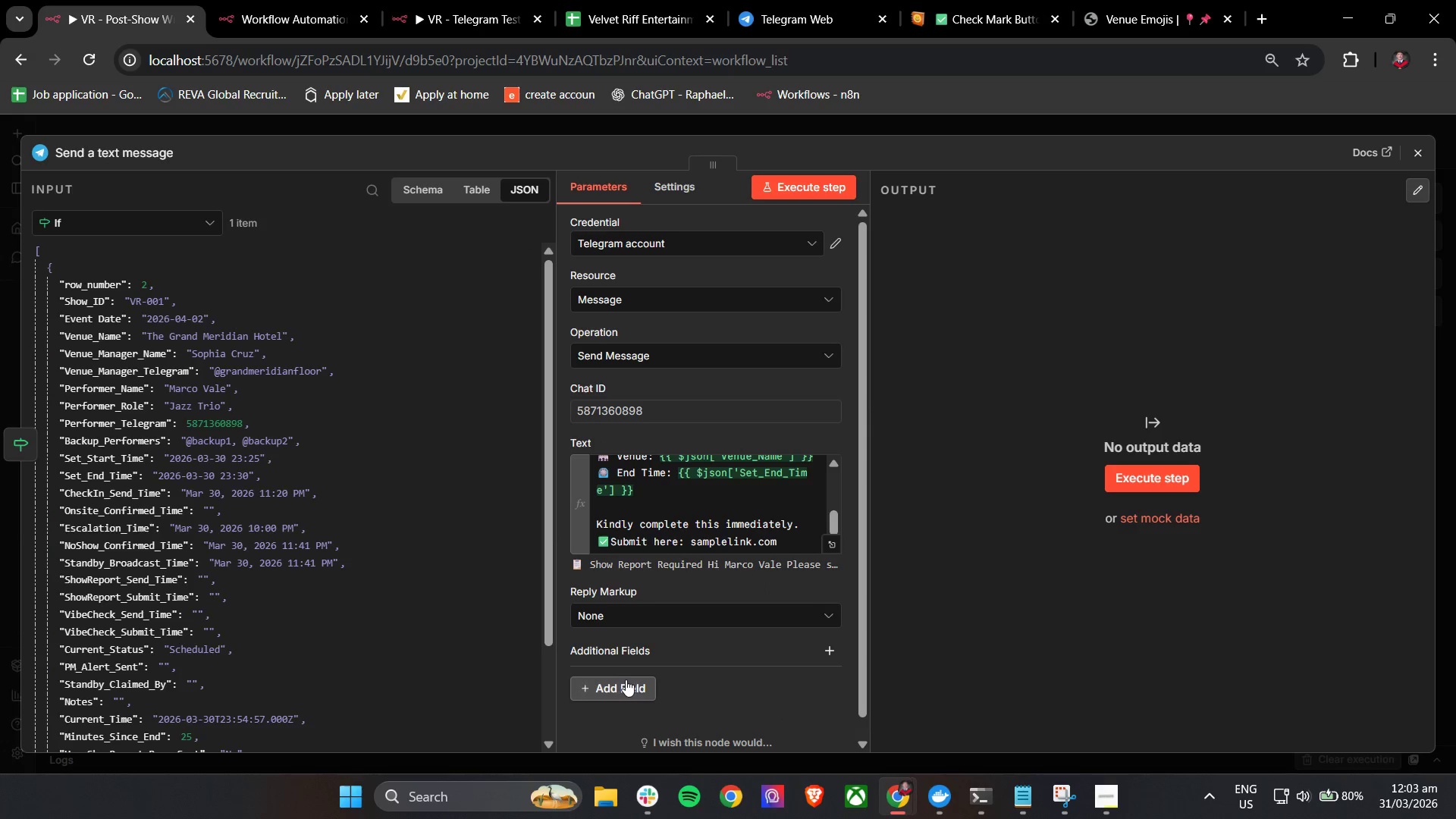 
left_click([620, 686])
 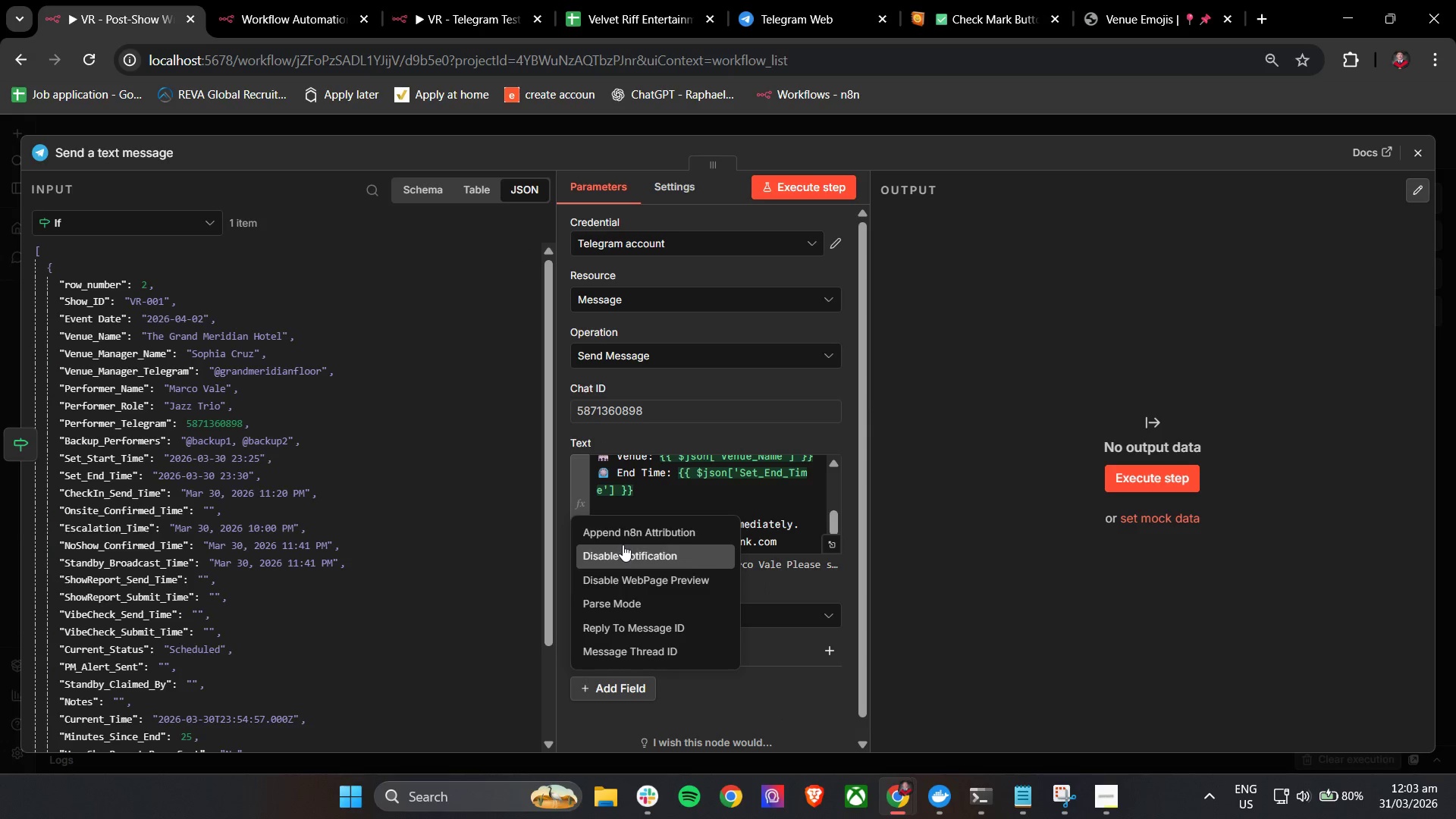 
left_click([629, 540])
 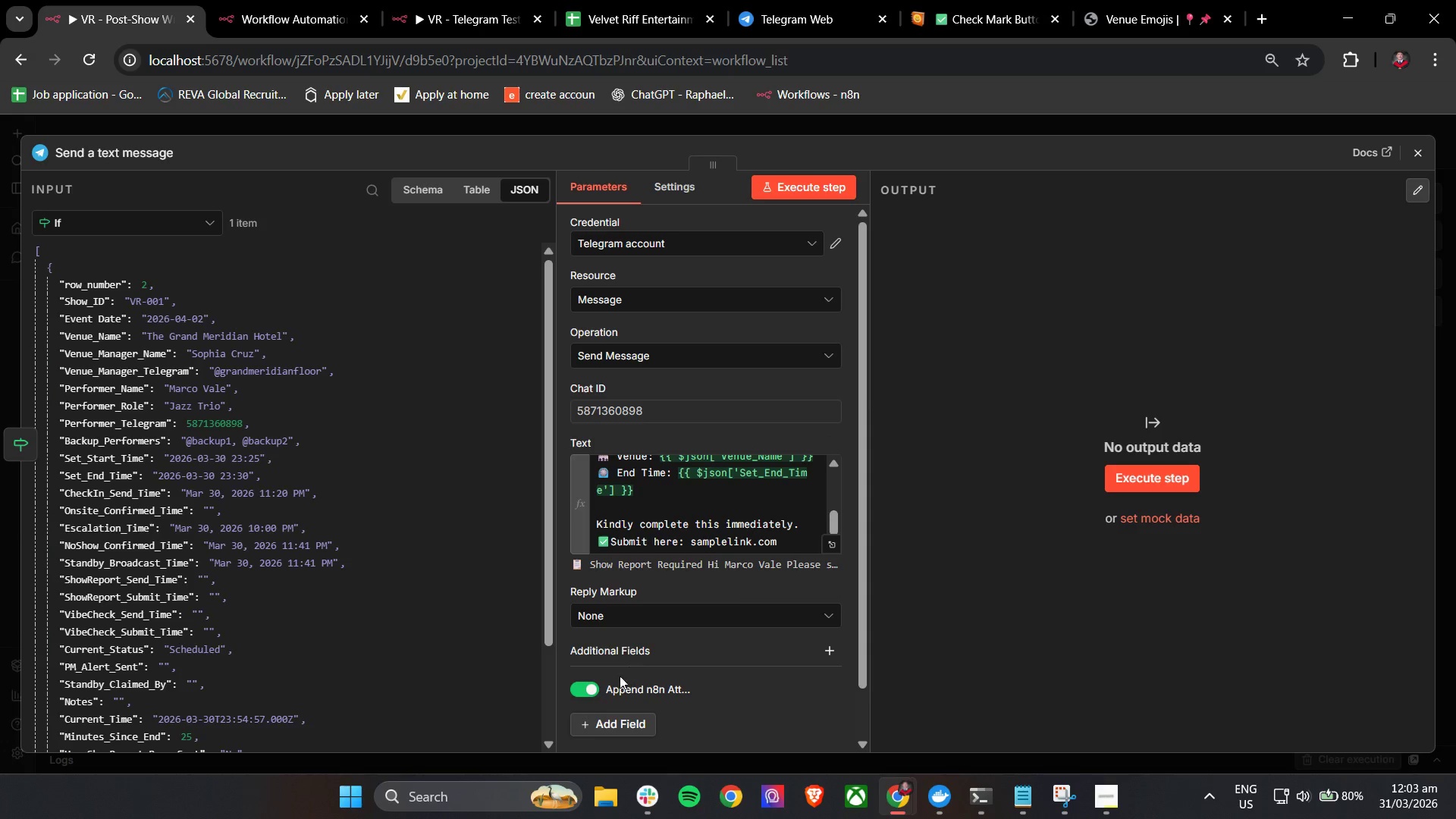 
left_click([593, 689])
 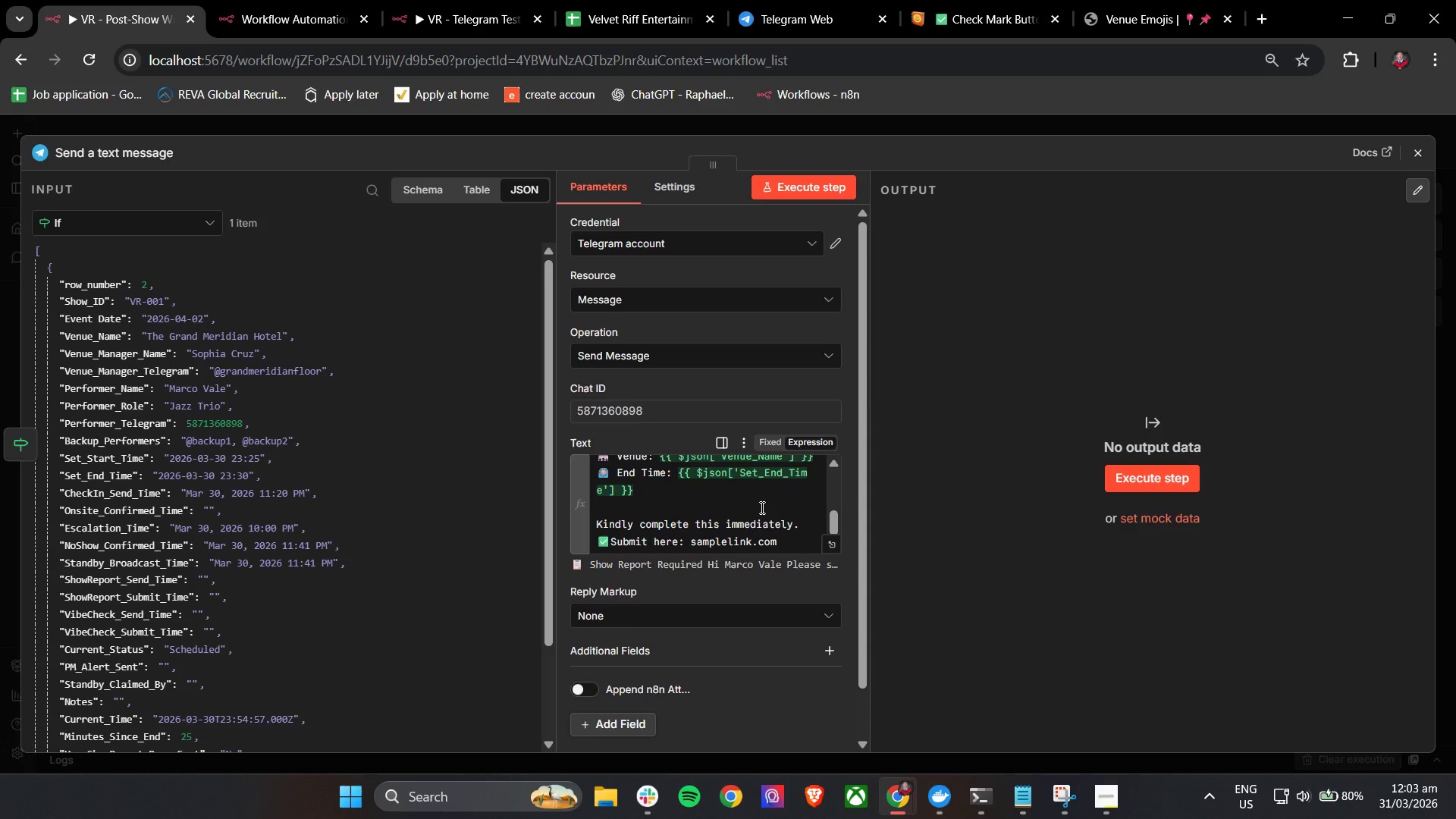 
scroll: coordinate [774, 509], scroll_direction: down, amount: 2.0
 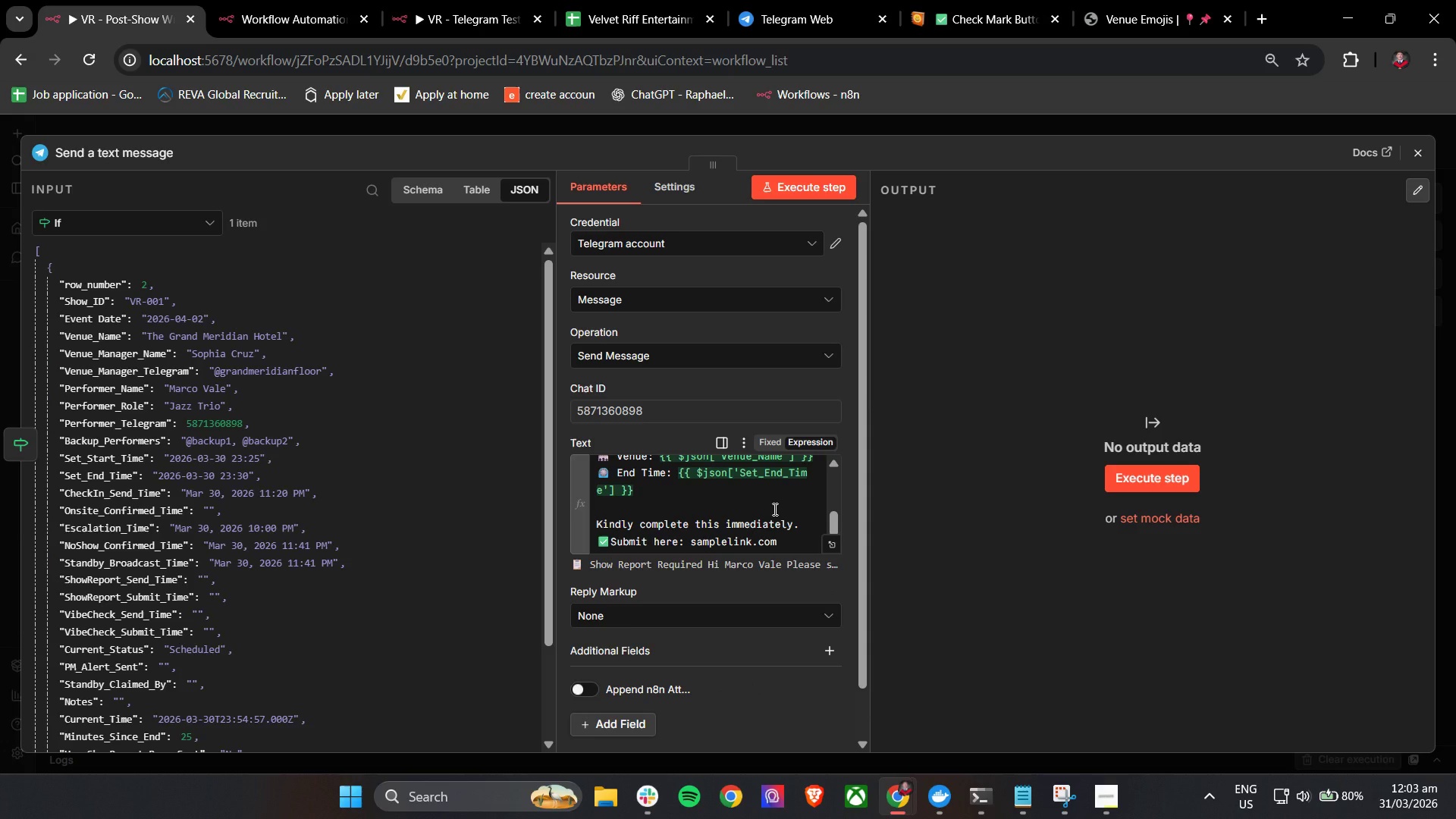 
wait(10.0)
 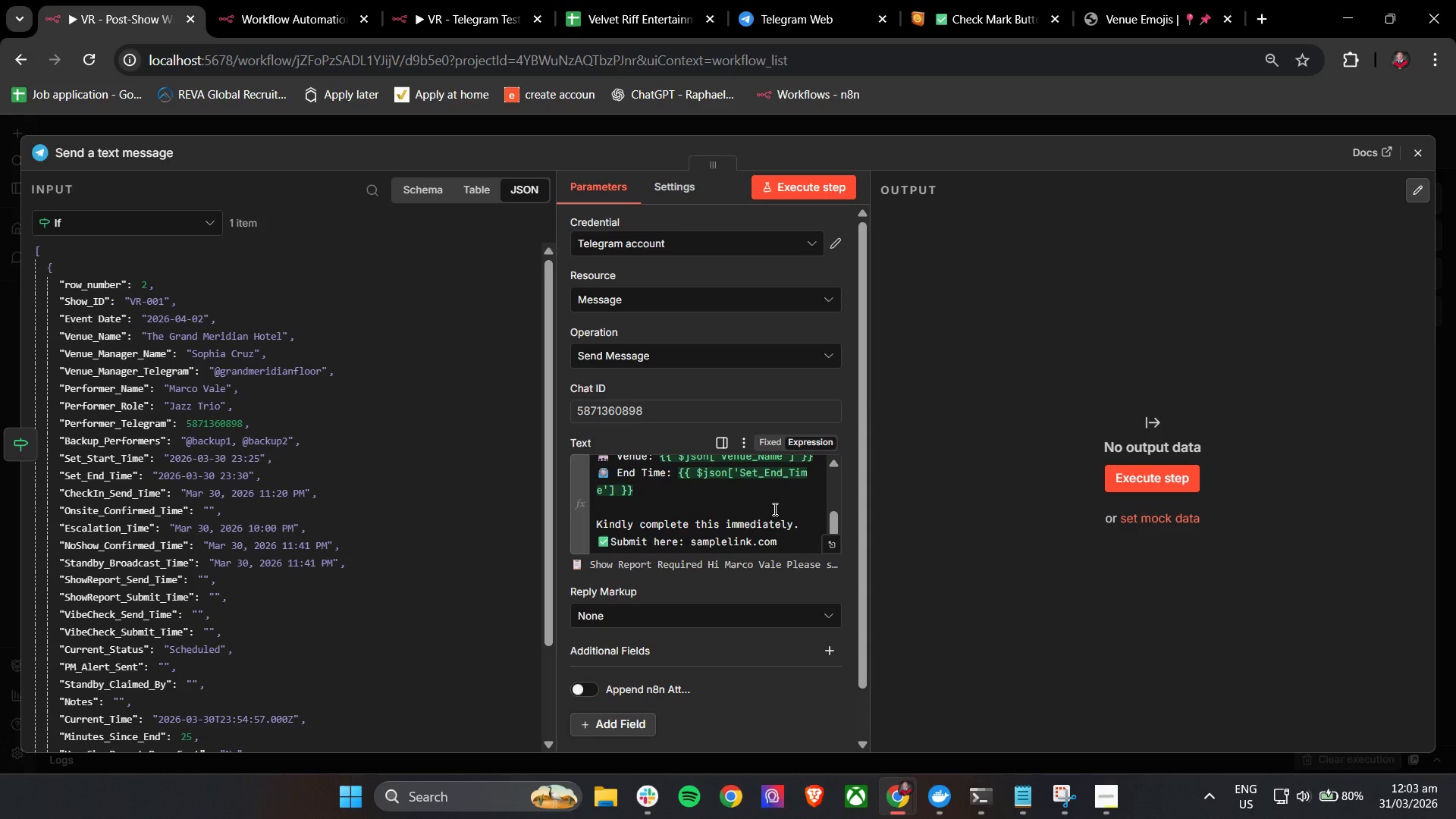 
left_click([1103, 807])